 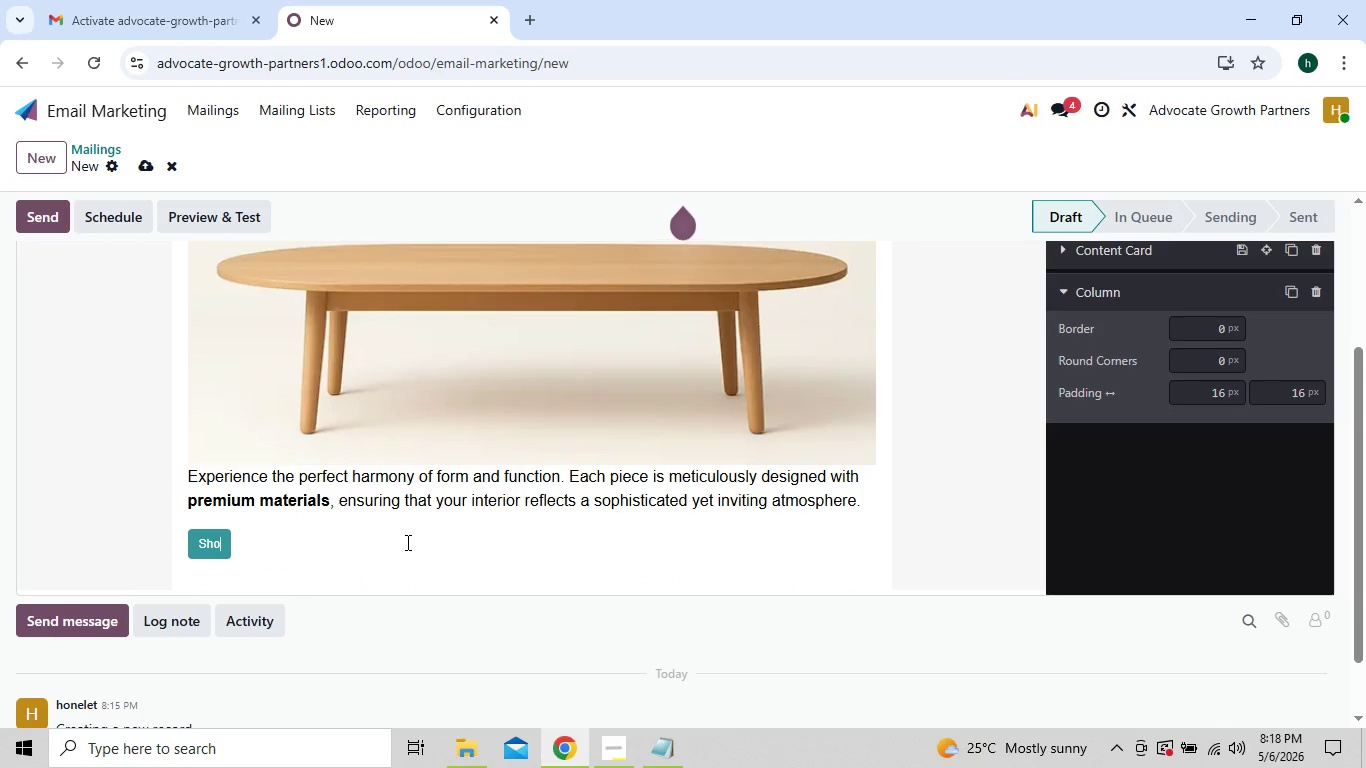 
key(Backspace)
 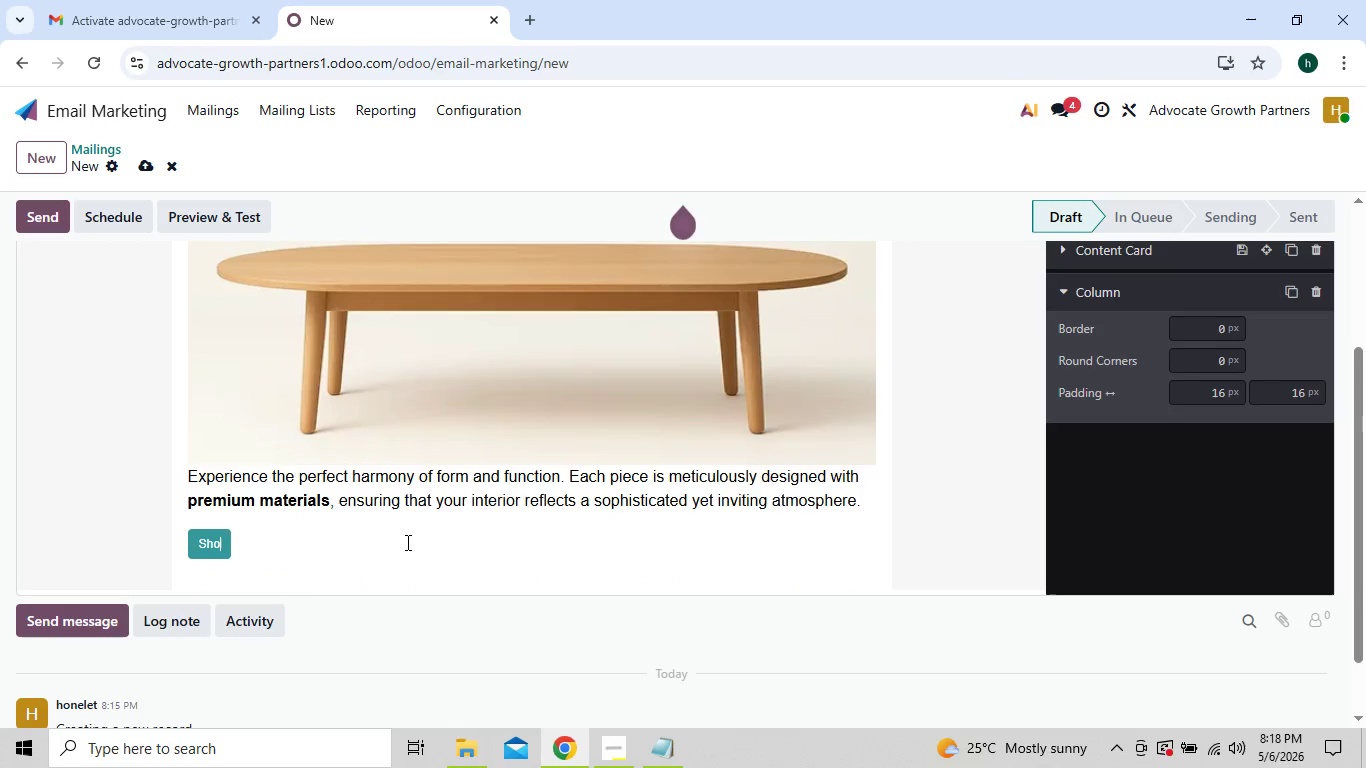 
key(Backspace)
 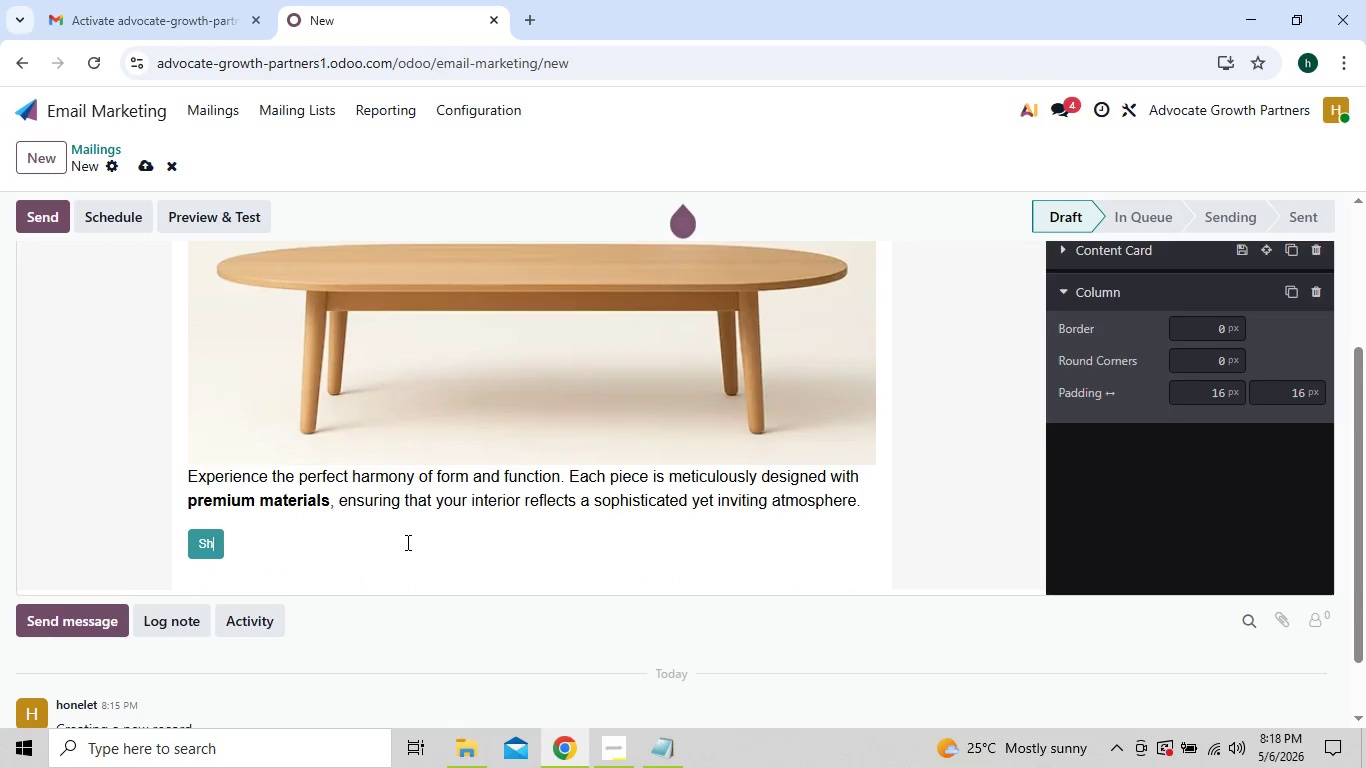 
key(Backspace)
 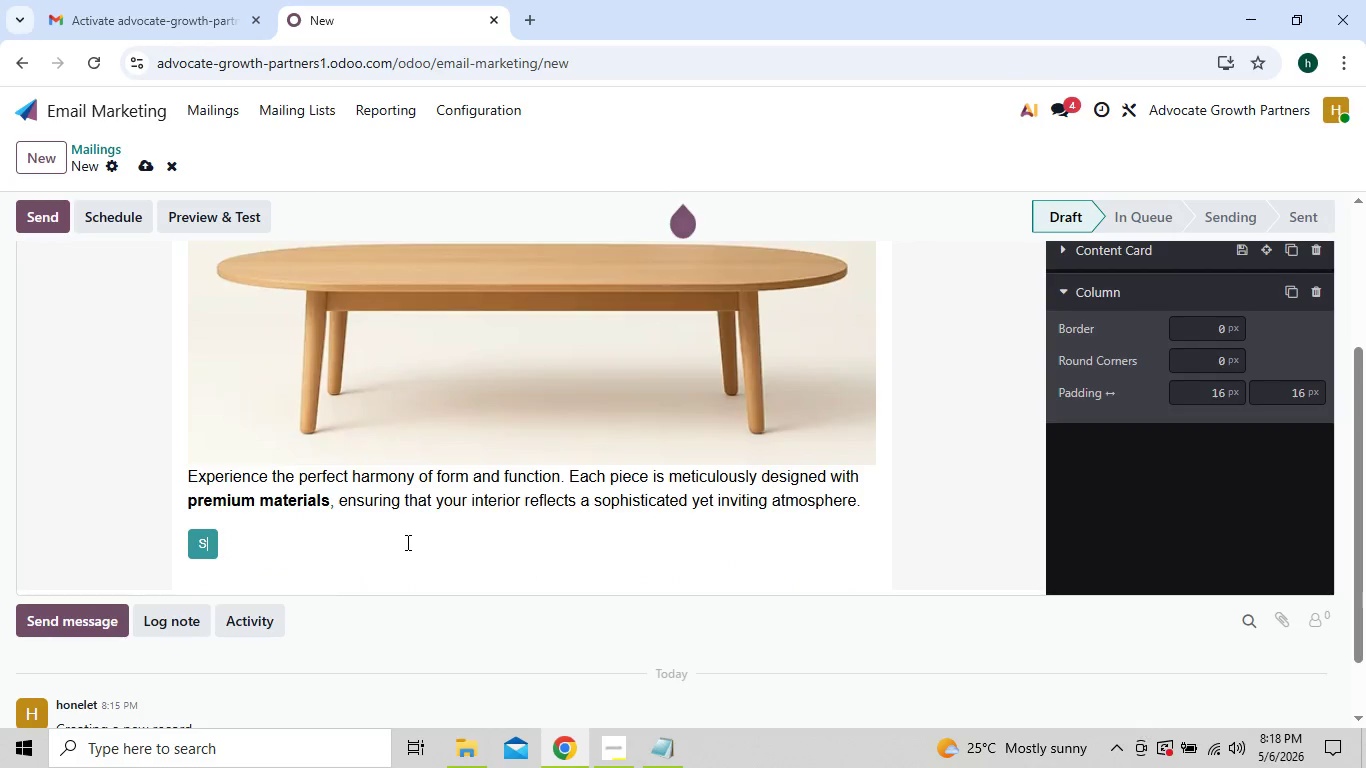 
key(Backspace)
 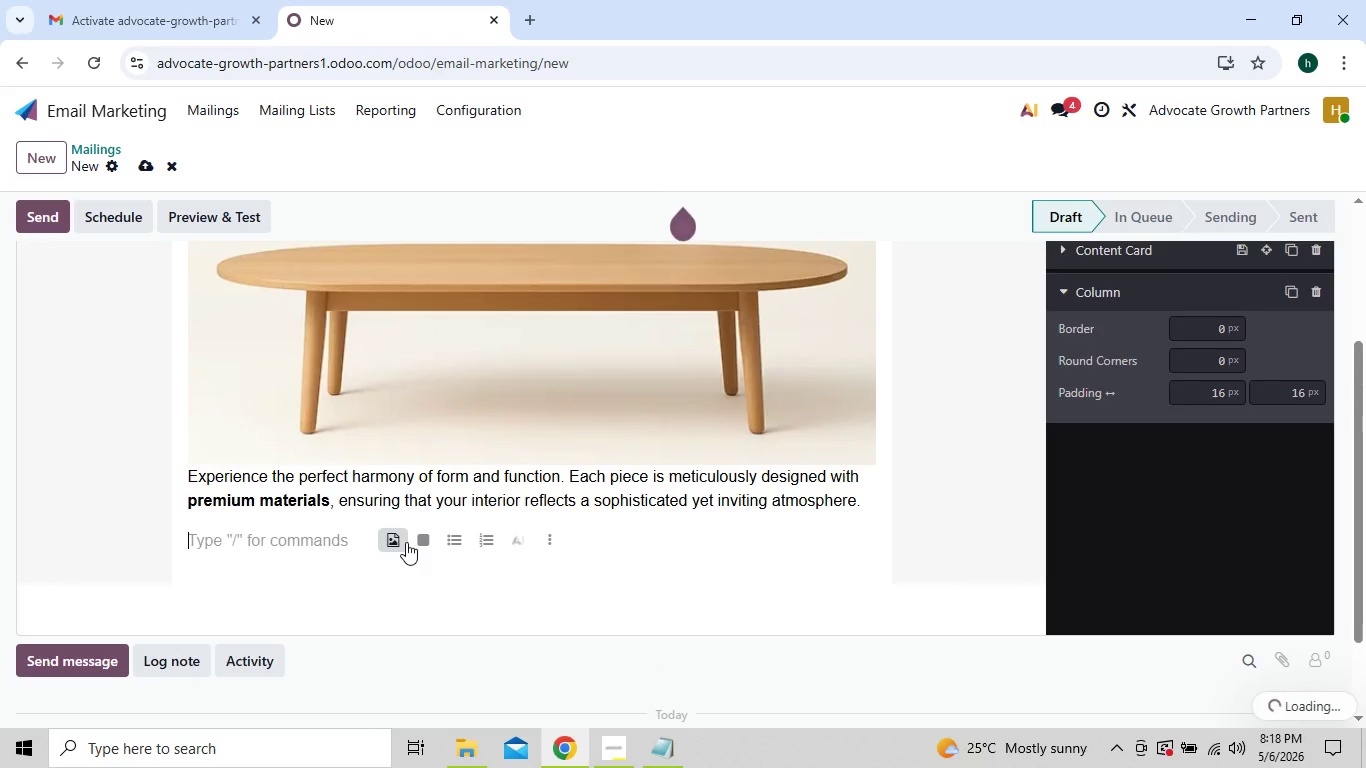 
key(Backspace)
 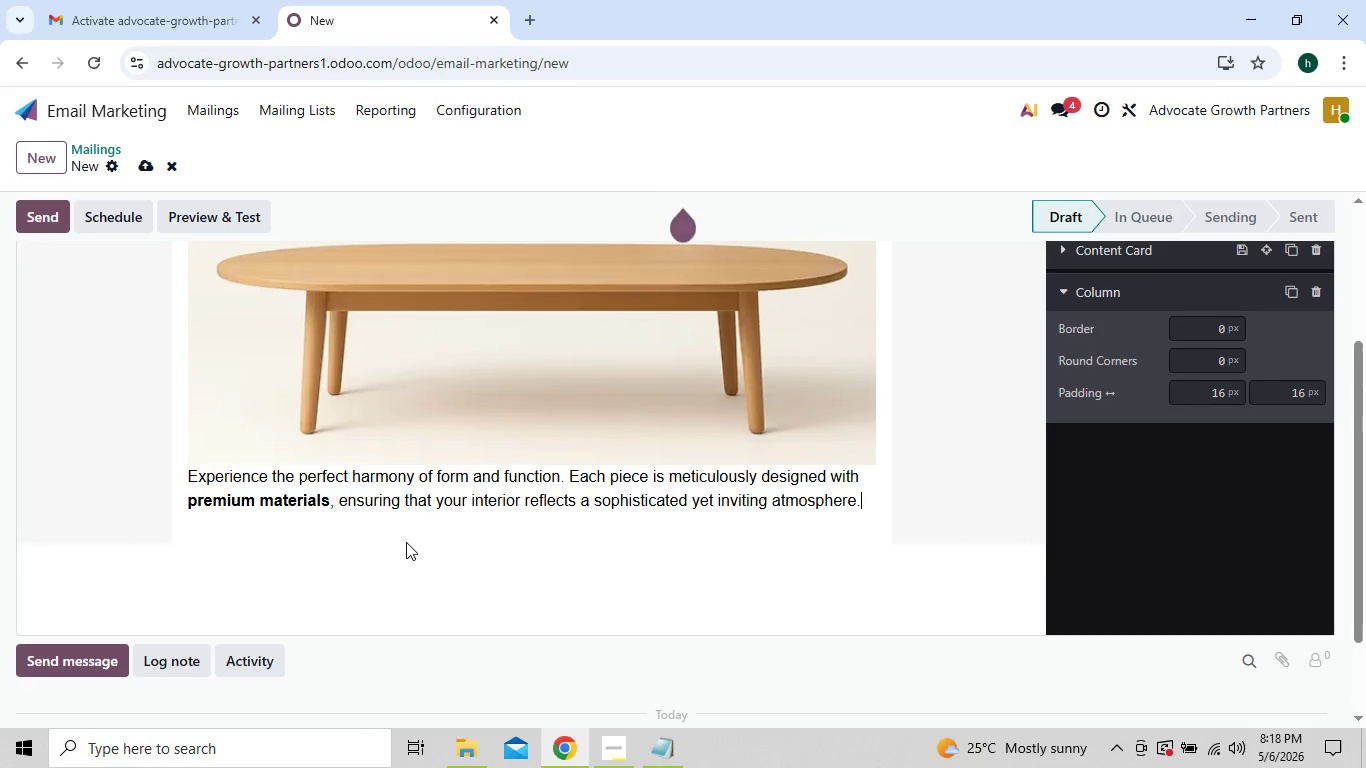 
key(Backspace)
 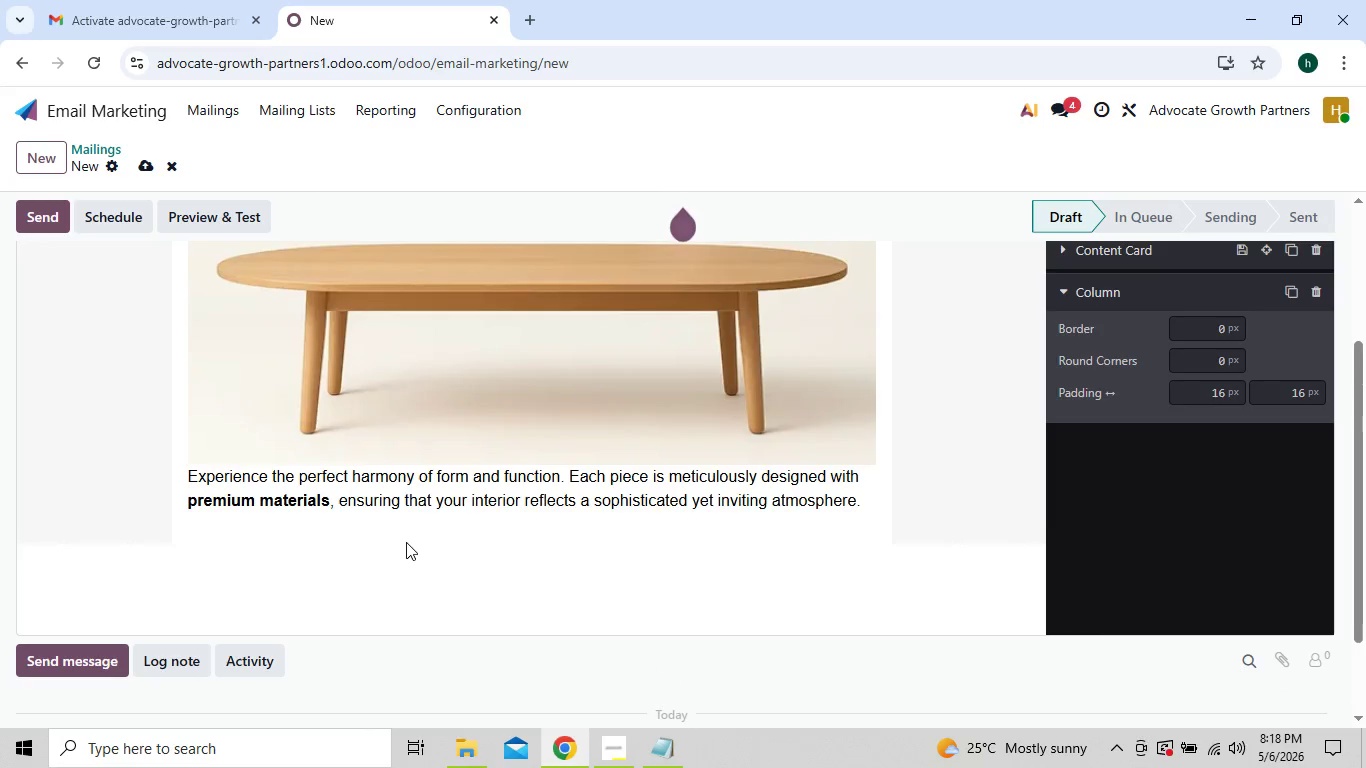 
hold_key(key=Backspace, duration=0.92)
 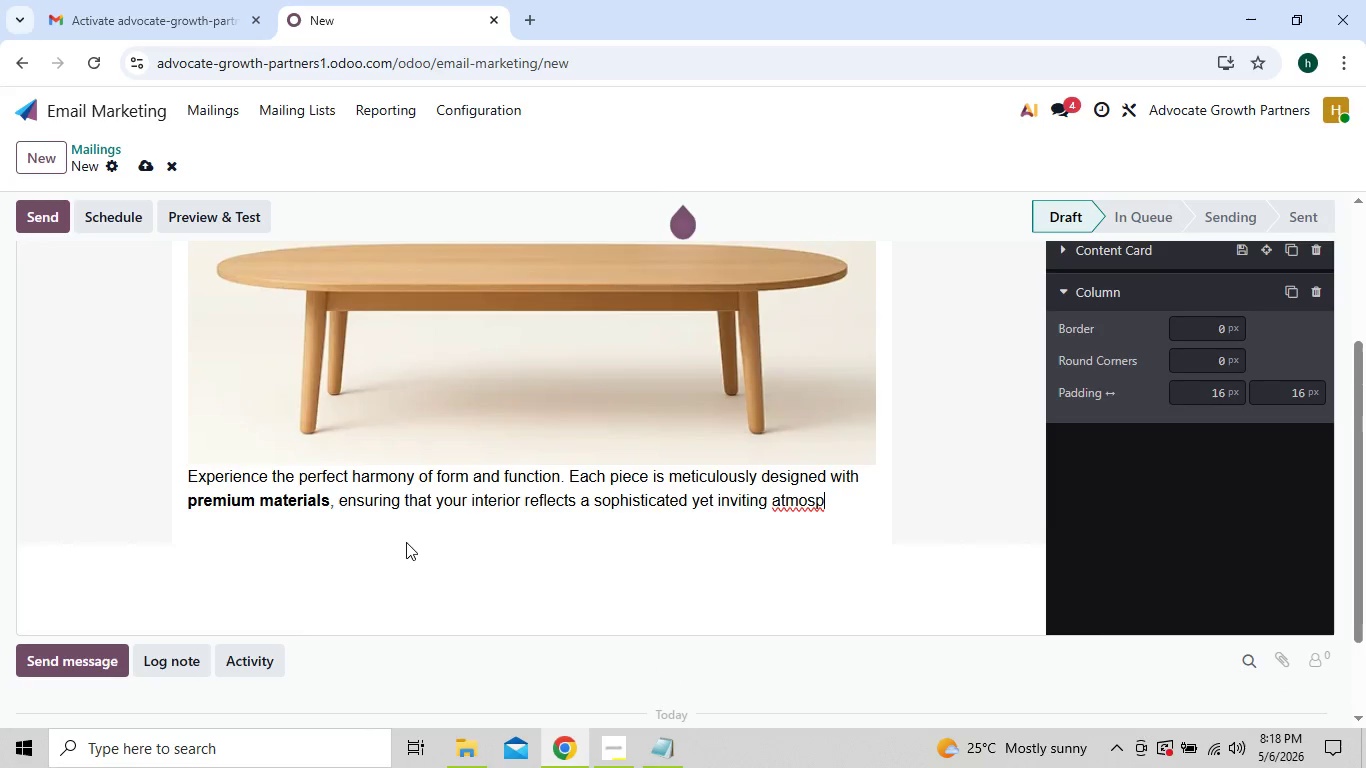 
key(Backspace)
 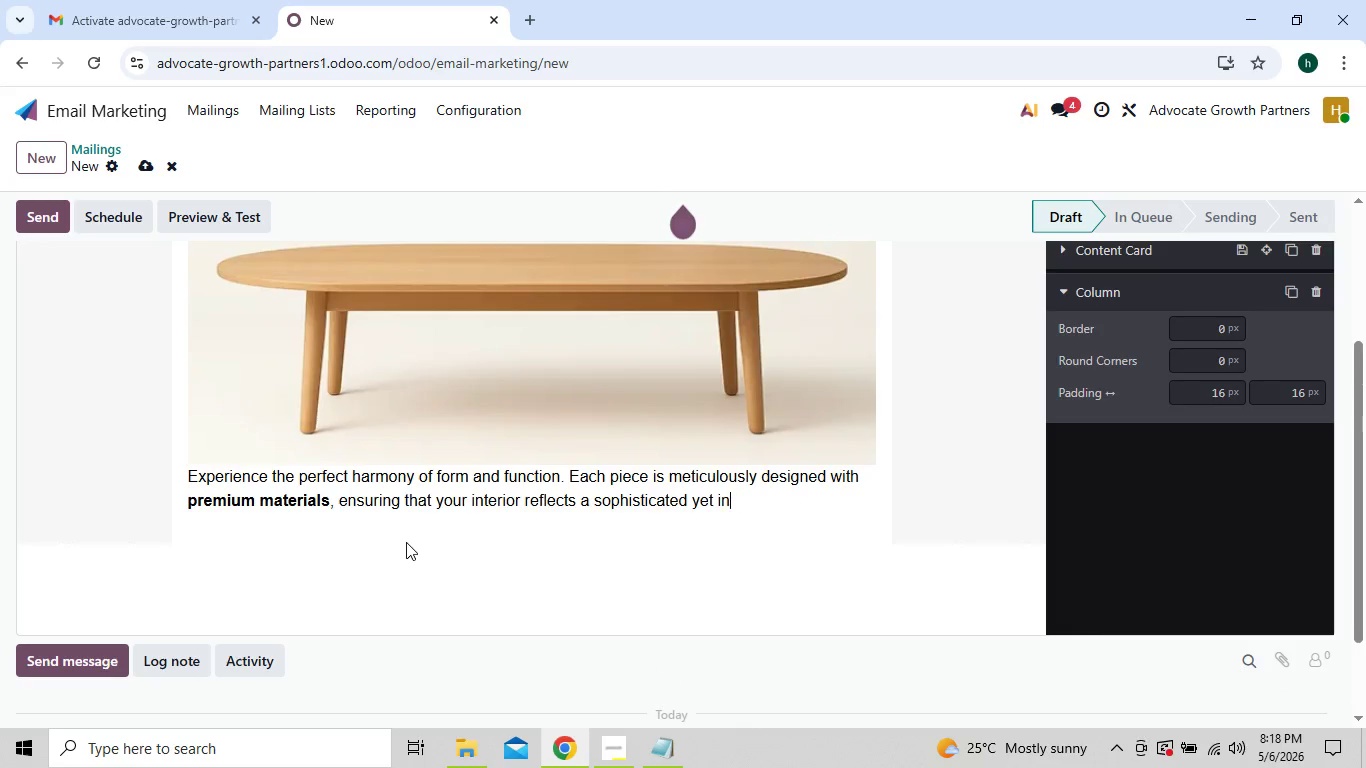 
key(Backspace)
 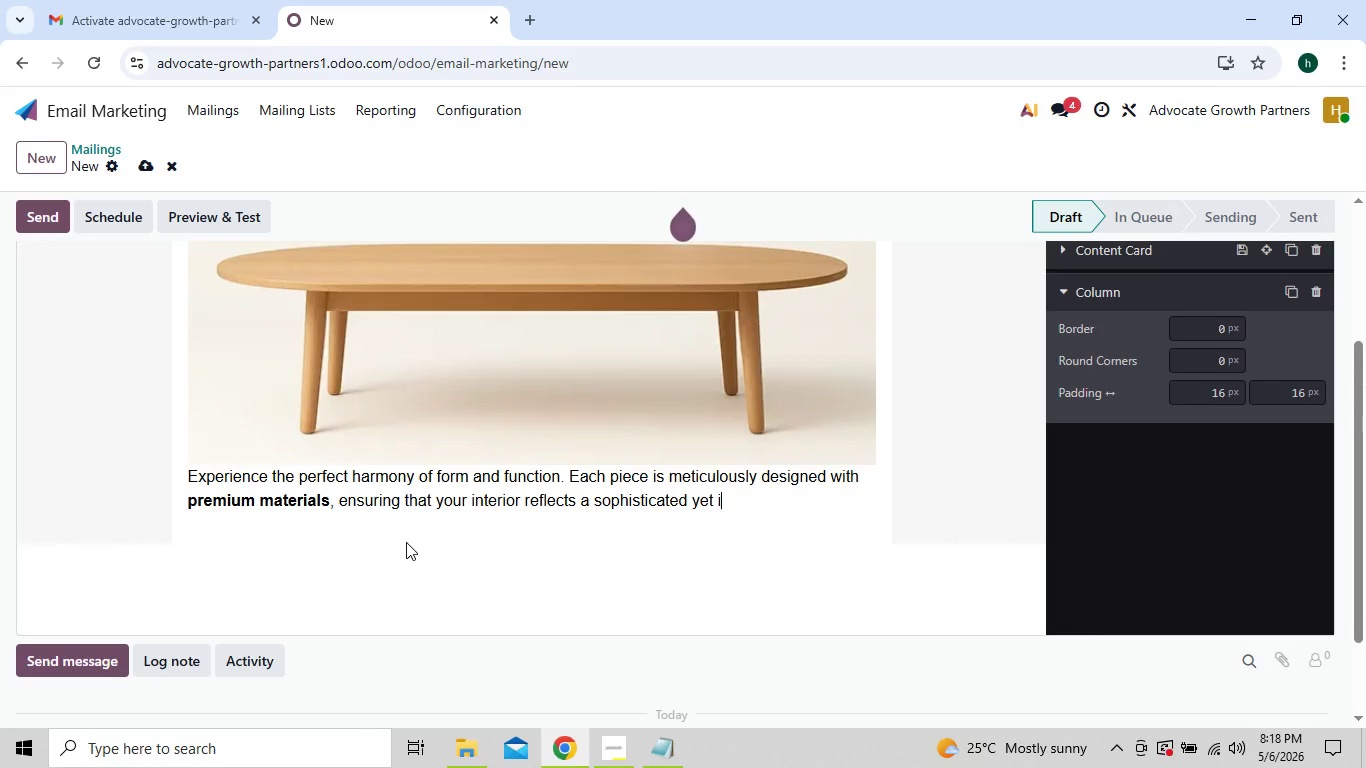 
key(Backspace)
 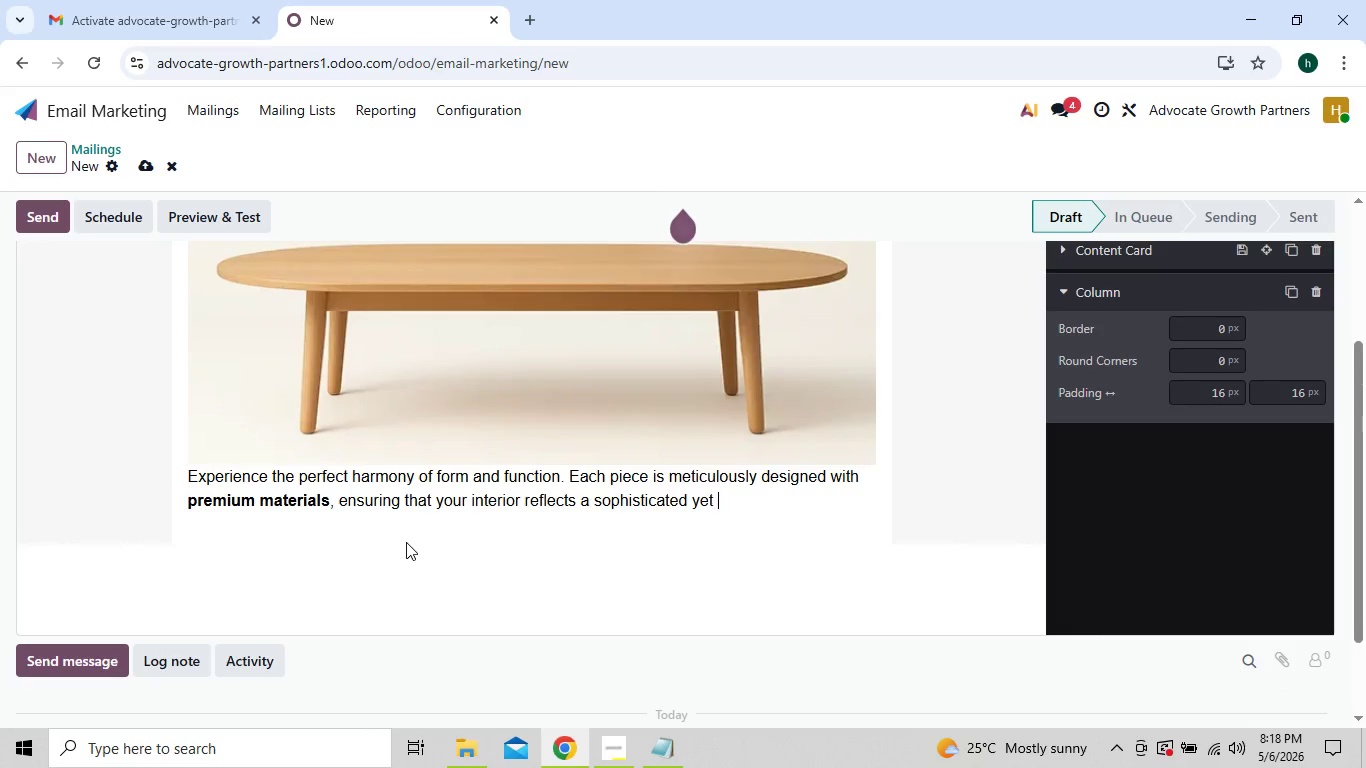 
hold_key(key=Backspace, duration=1.0)
 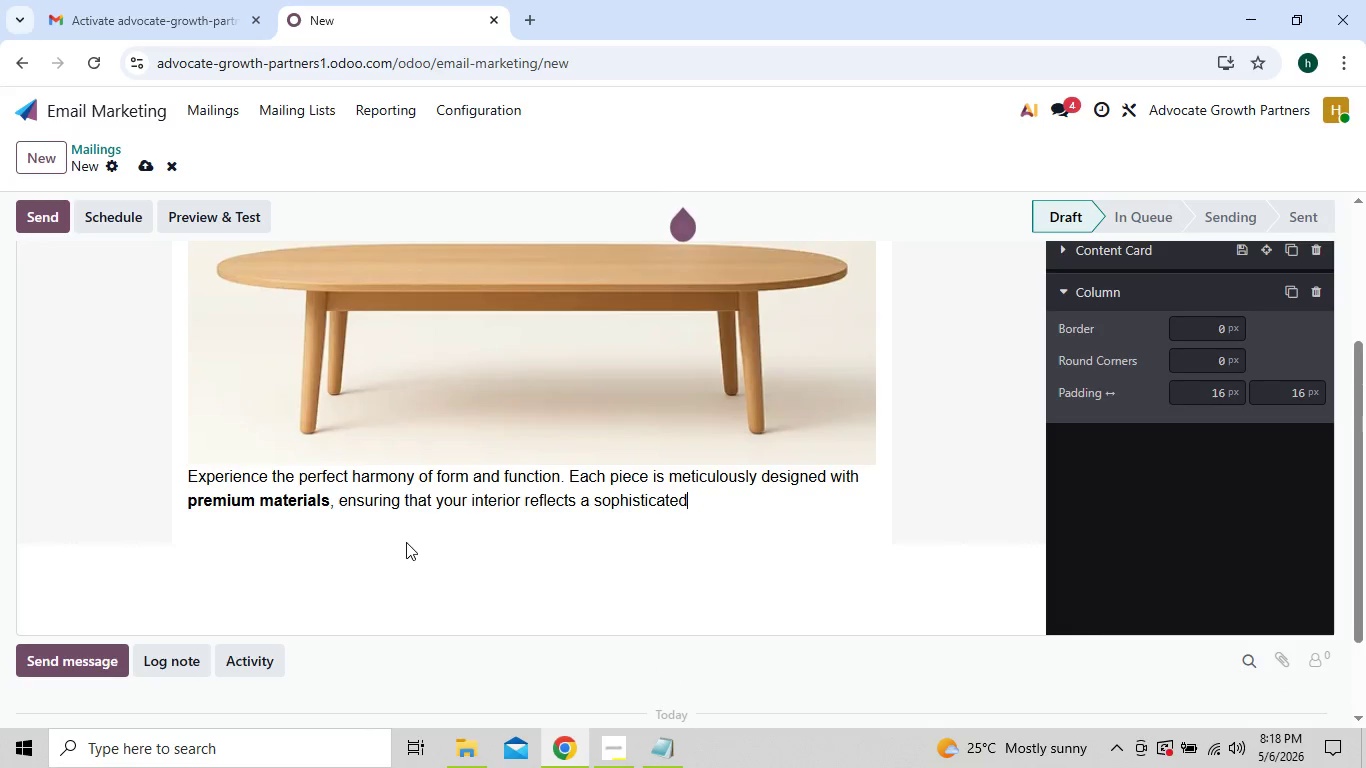 
key(Backspace)
 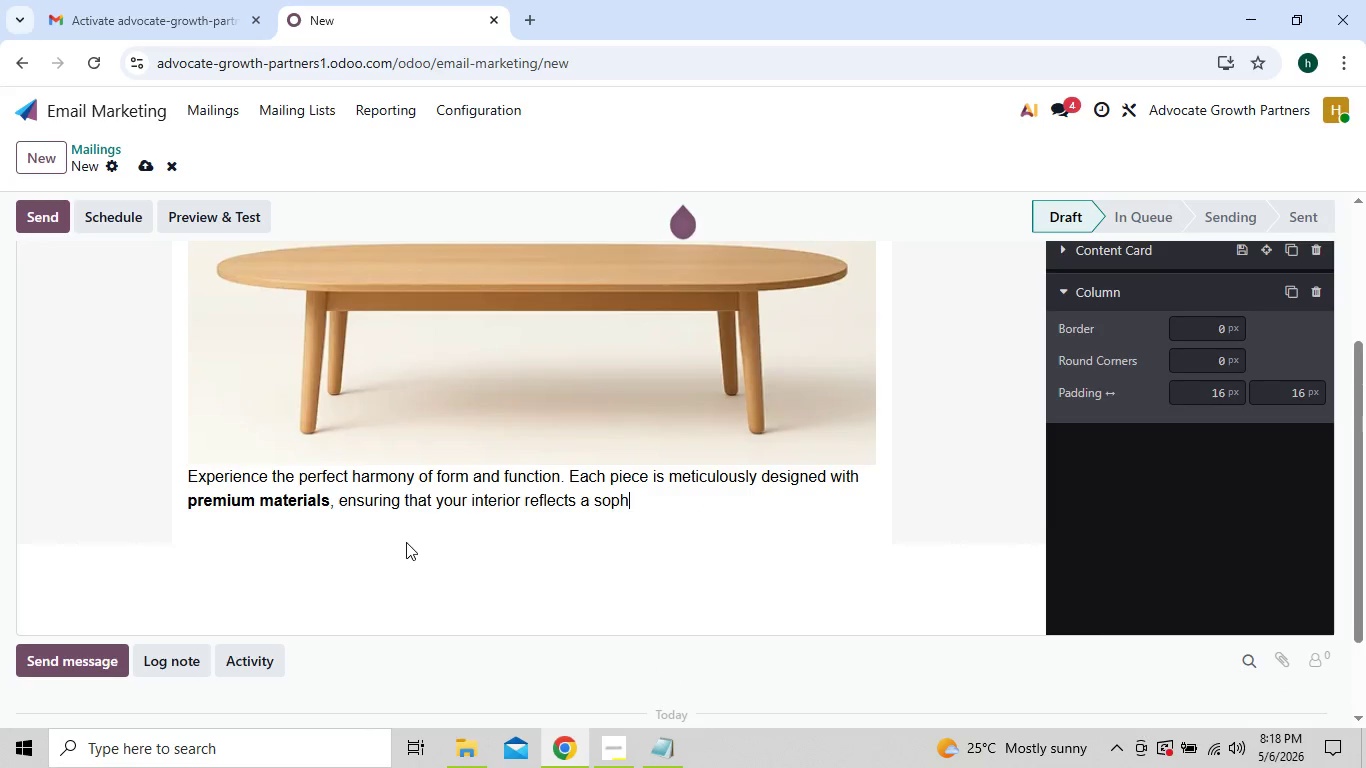 
key(Backspace)
 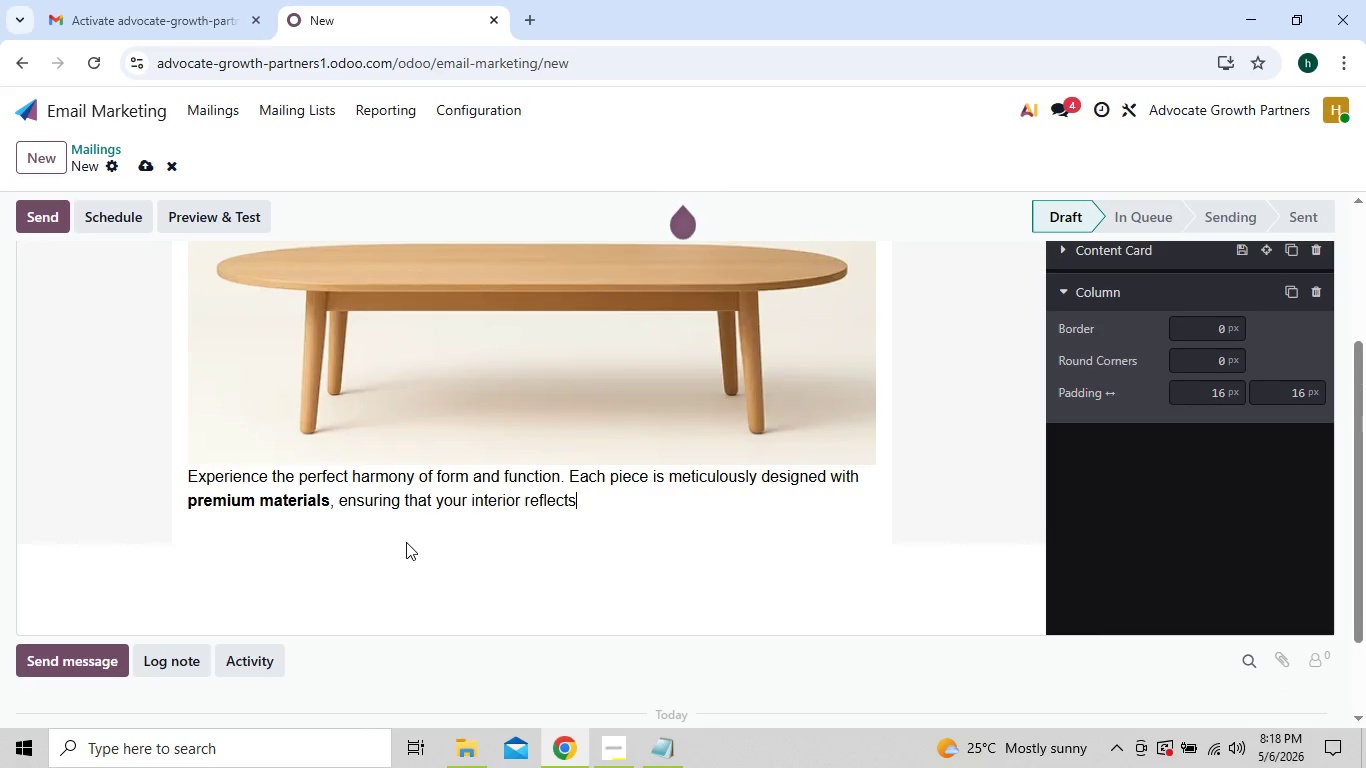 
key(Backspace)
 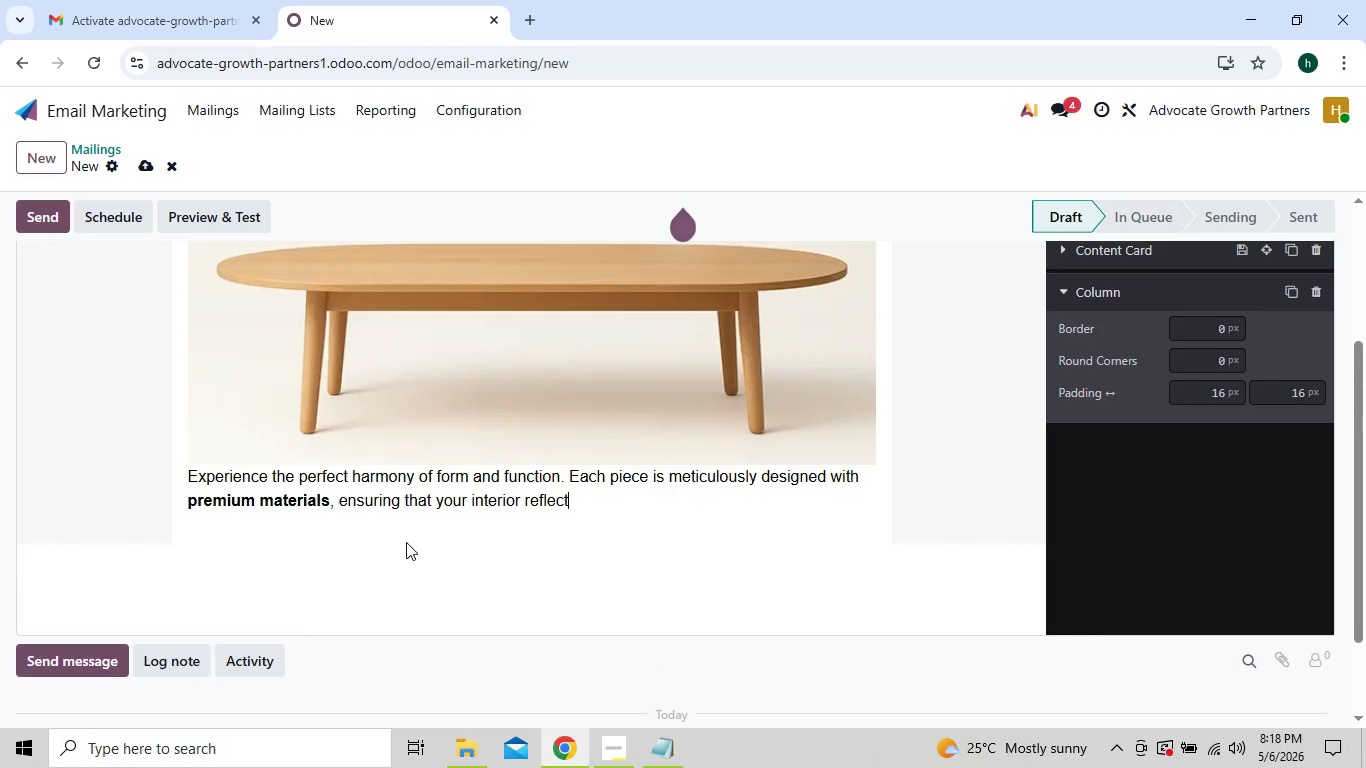 
key(Backspace)
 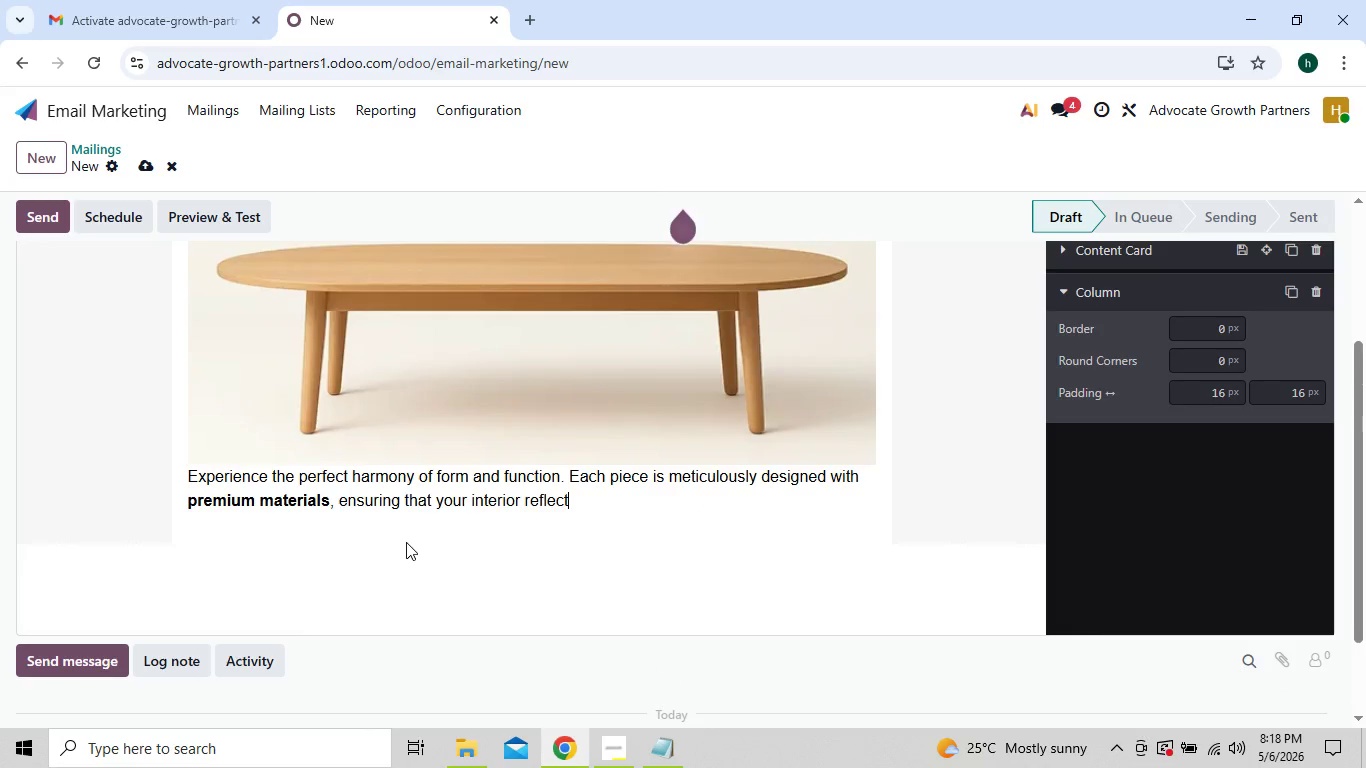 
key(Backspace)
 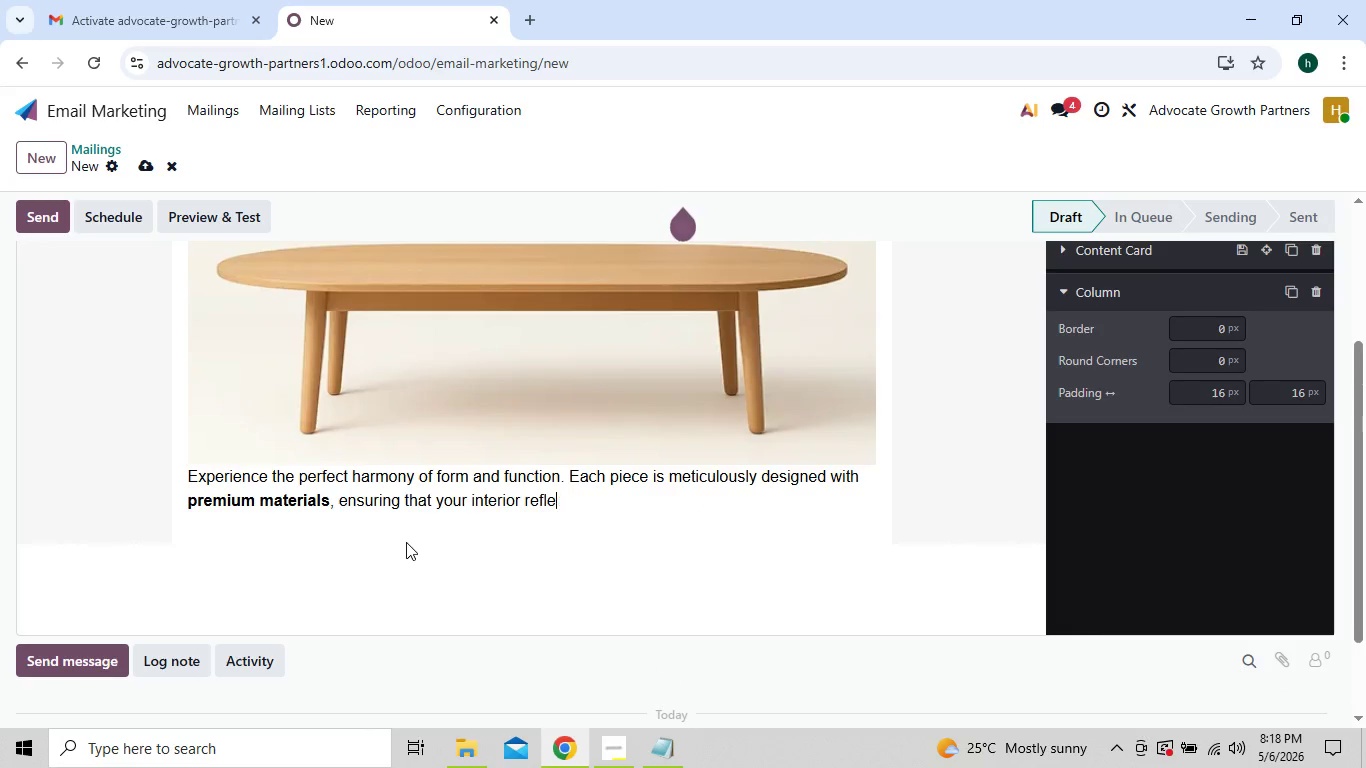 
key(Backspace)
 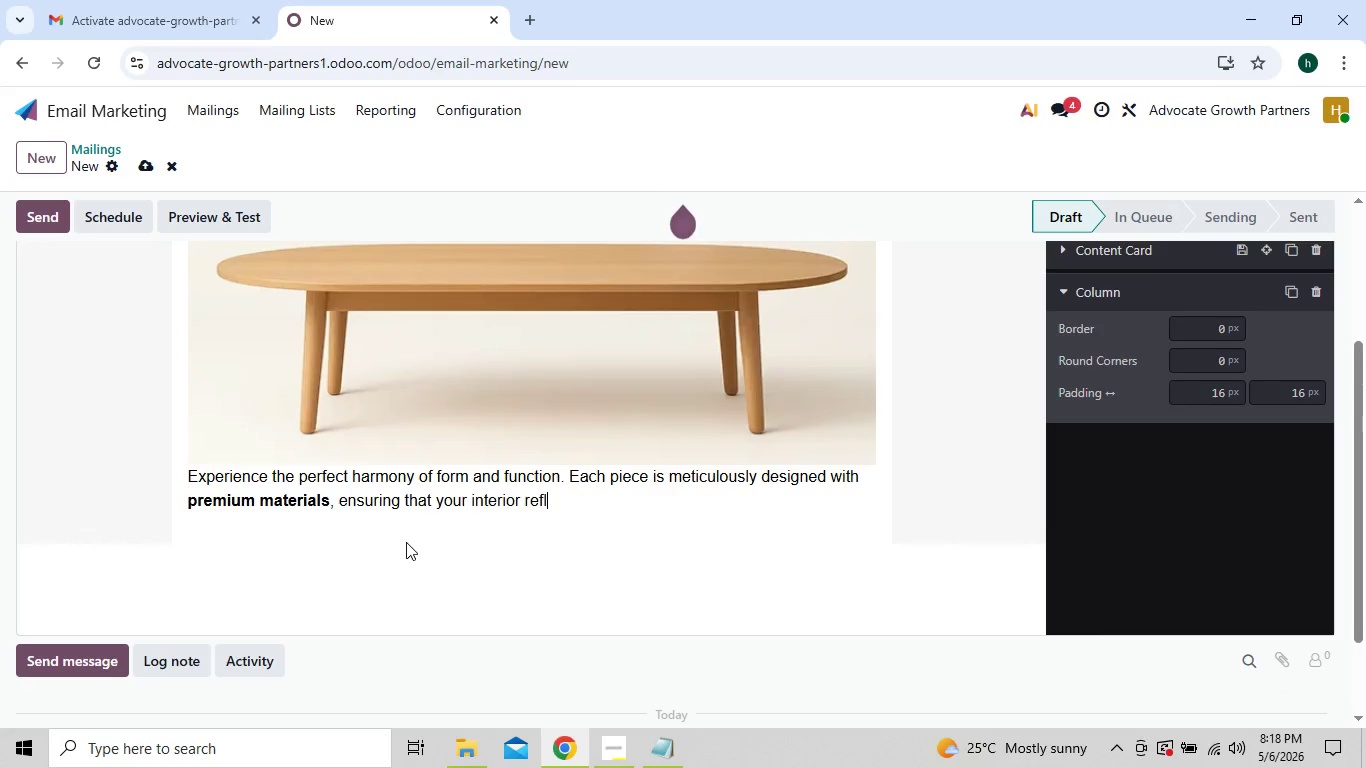 
hold_key(key=Backspace, duration=0.75)
 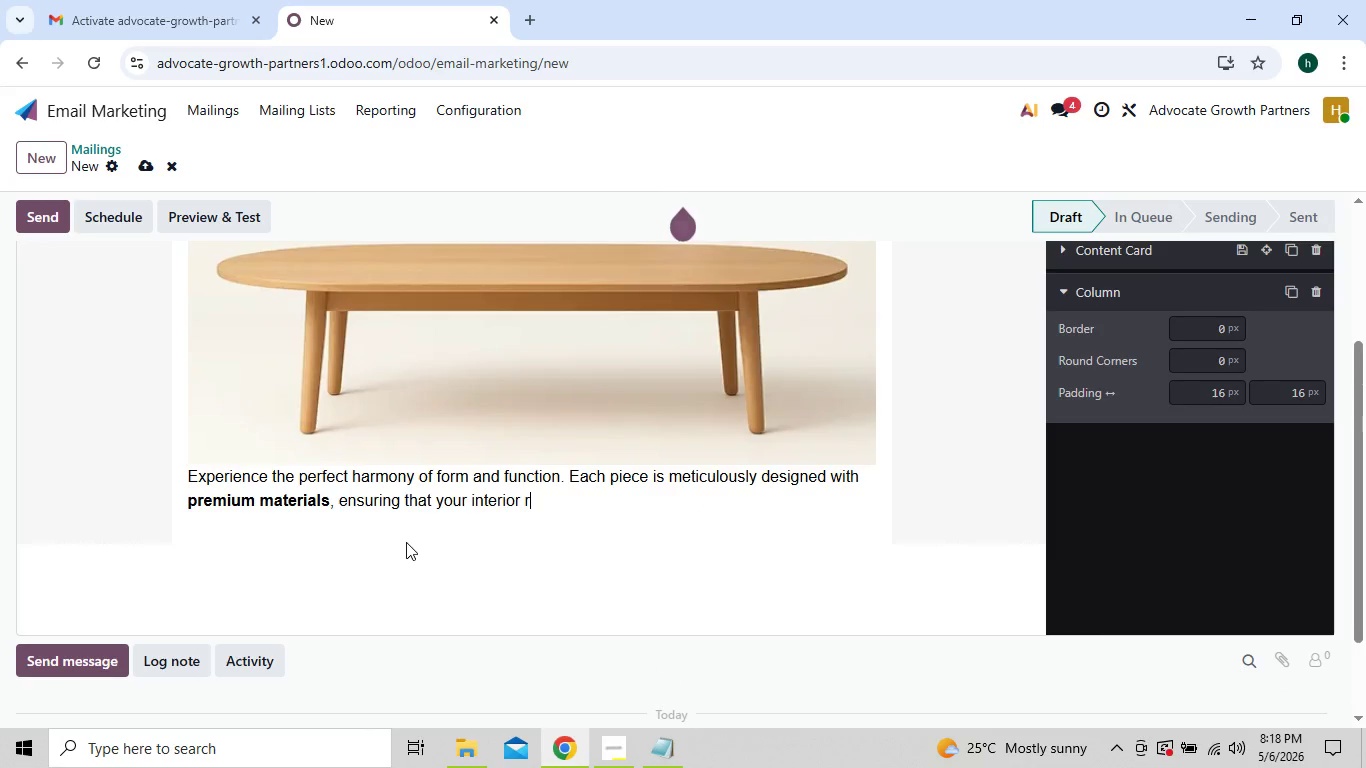 
key(Backspace)
 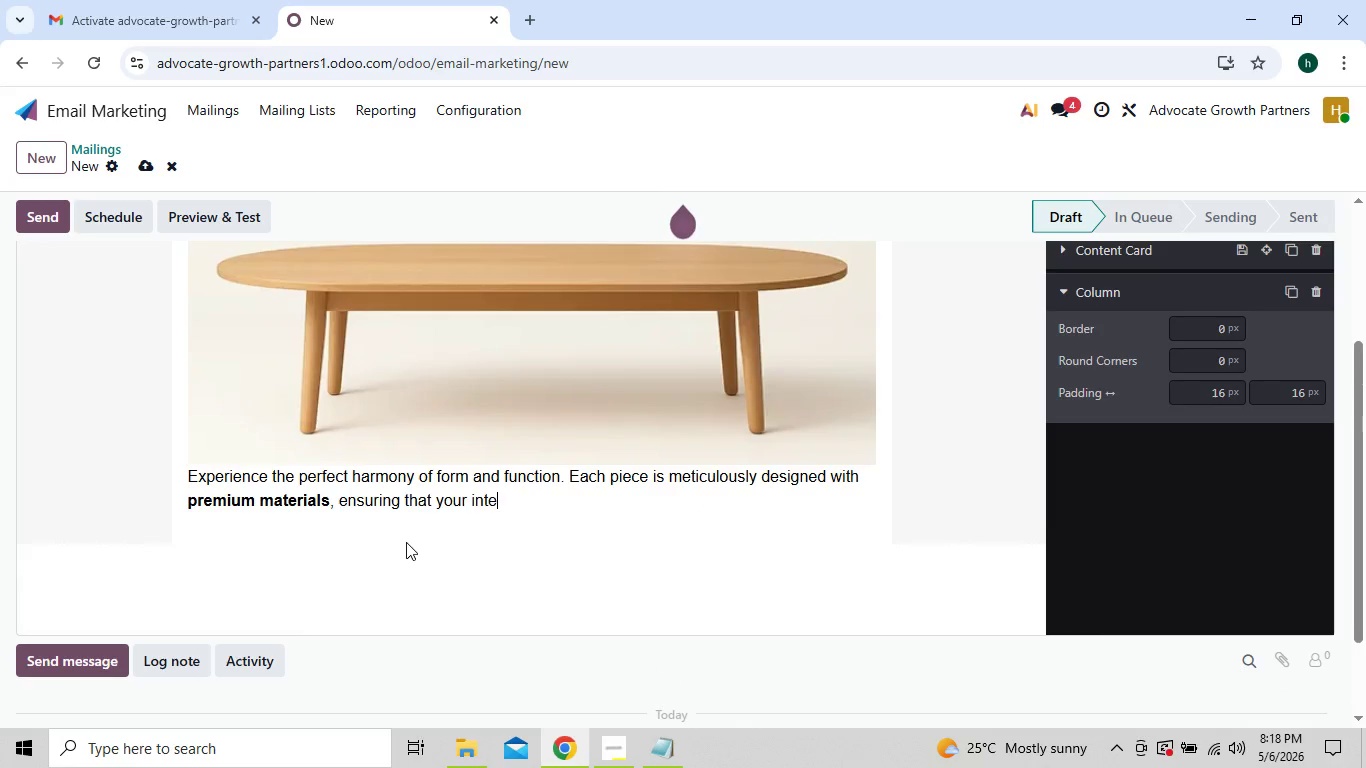 
key(Backspace)
 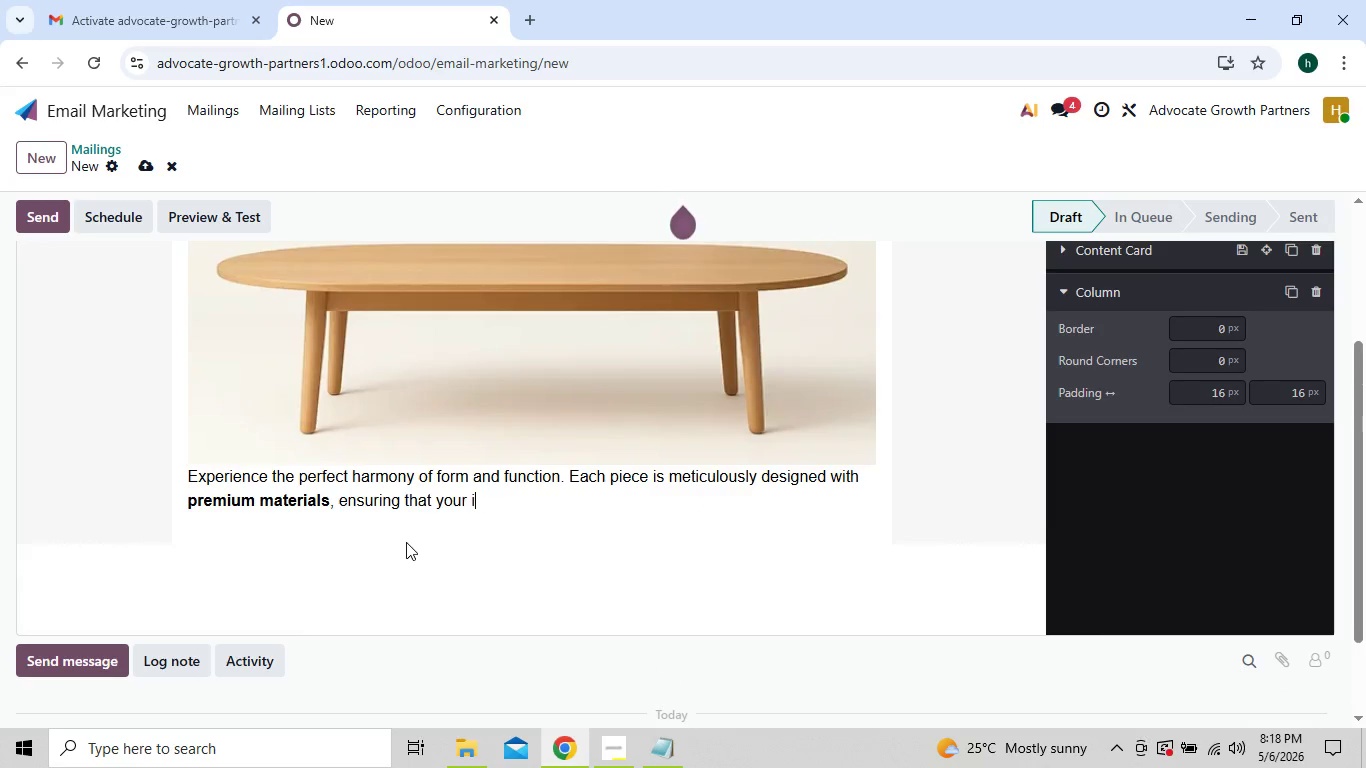 
key(Backspace)
 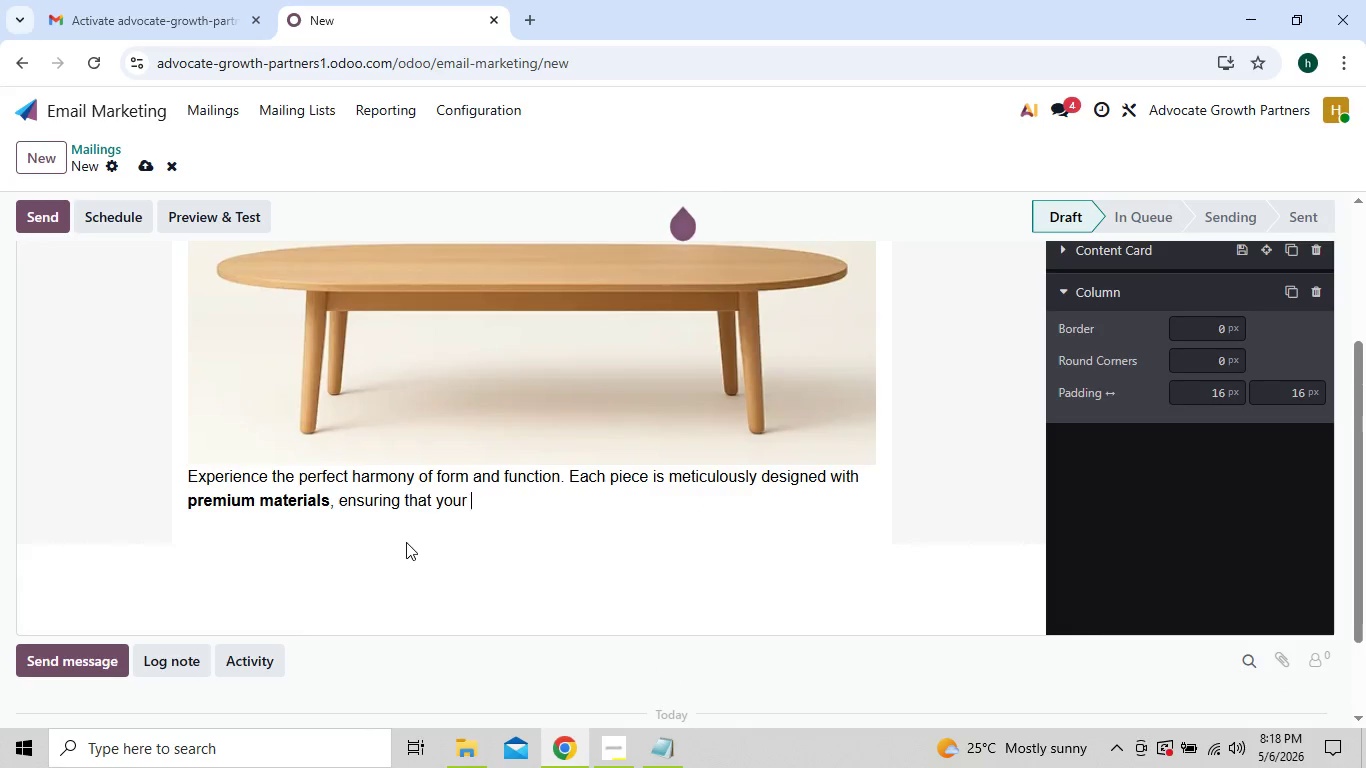 
key(Backspace)
 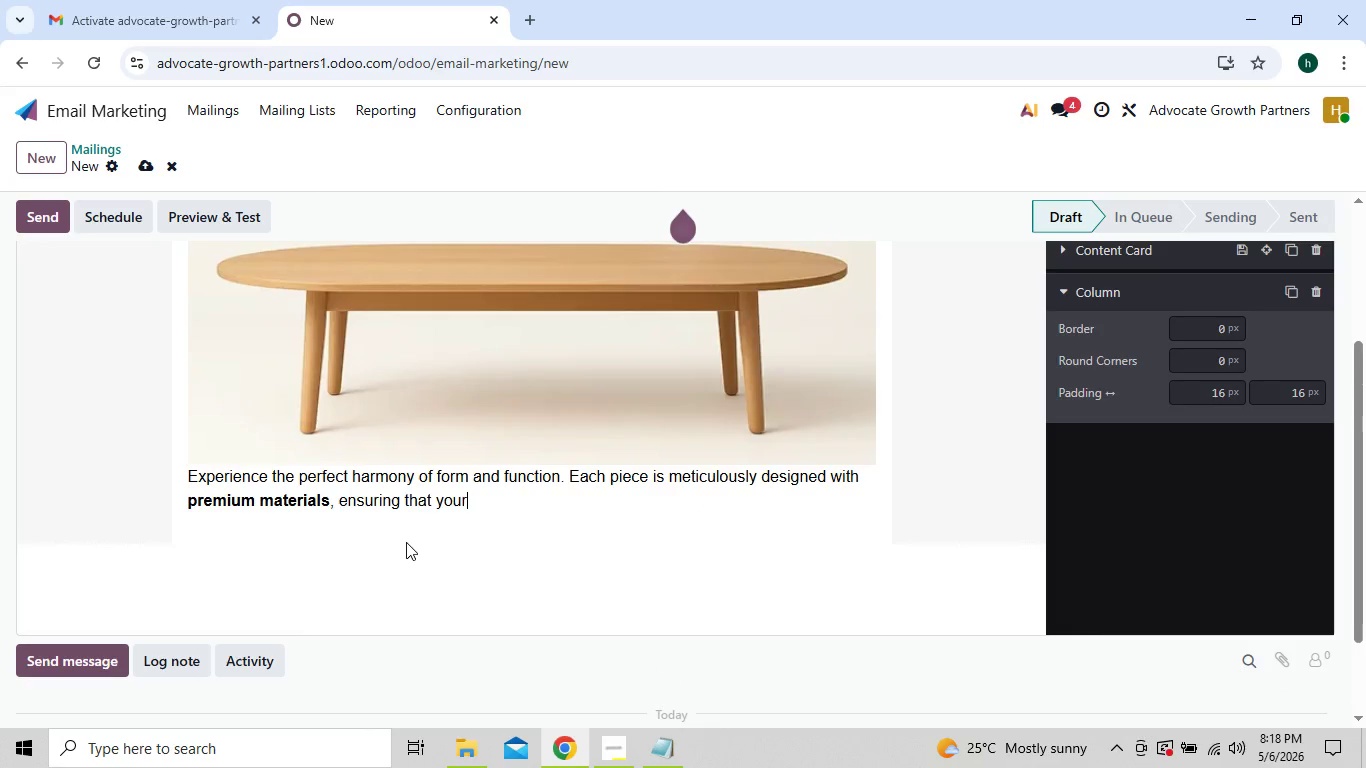 
hold_key(key=Backspace, duration=0.7)
 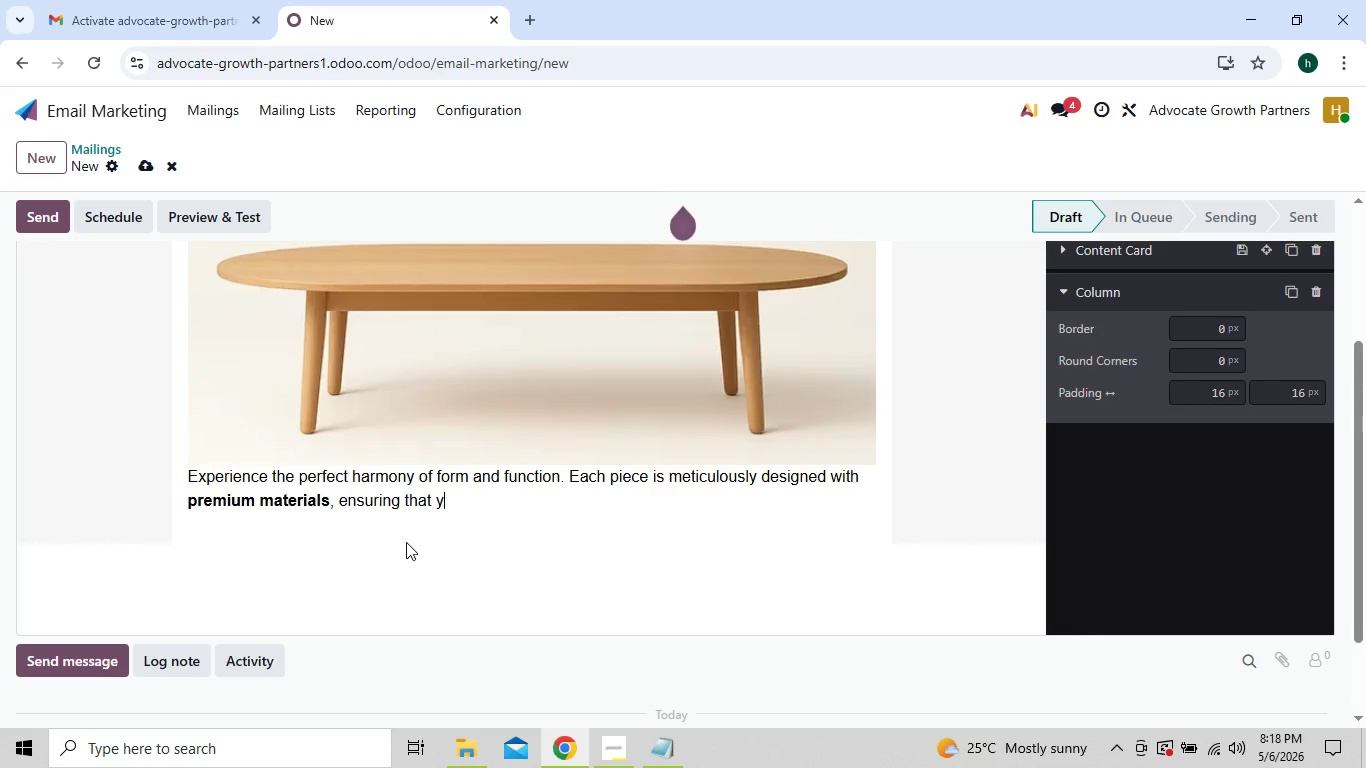 
key(Backspace)
 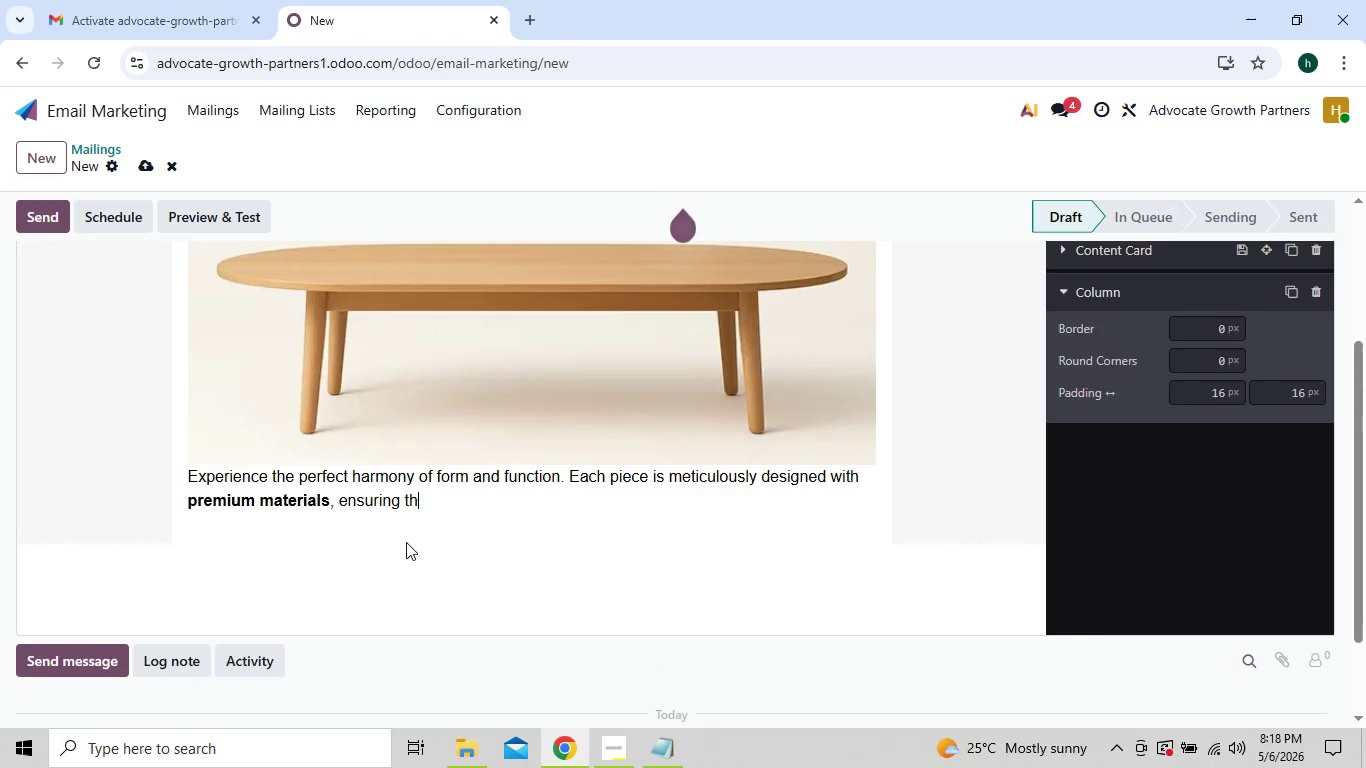 
key(Backspace)
 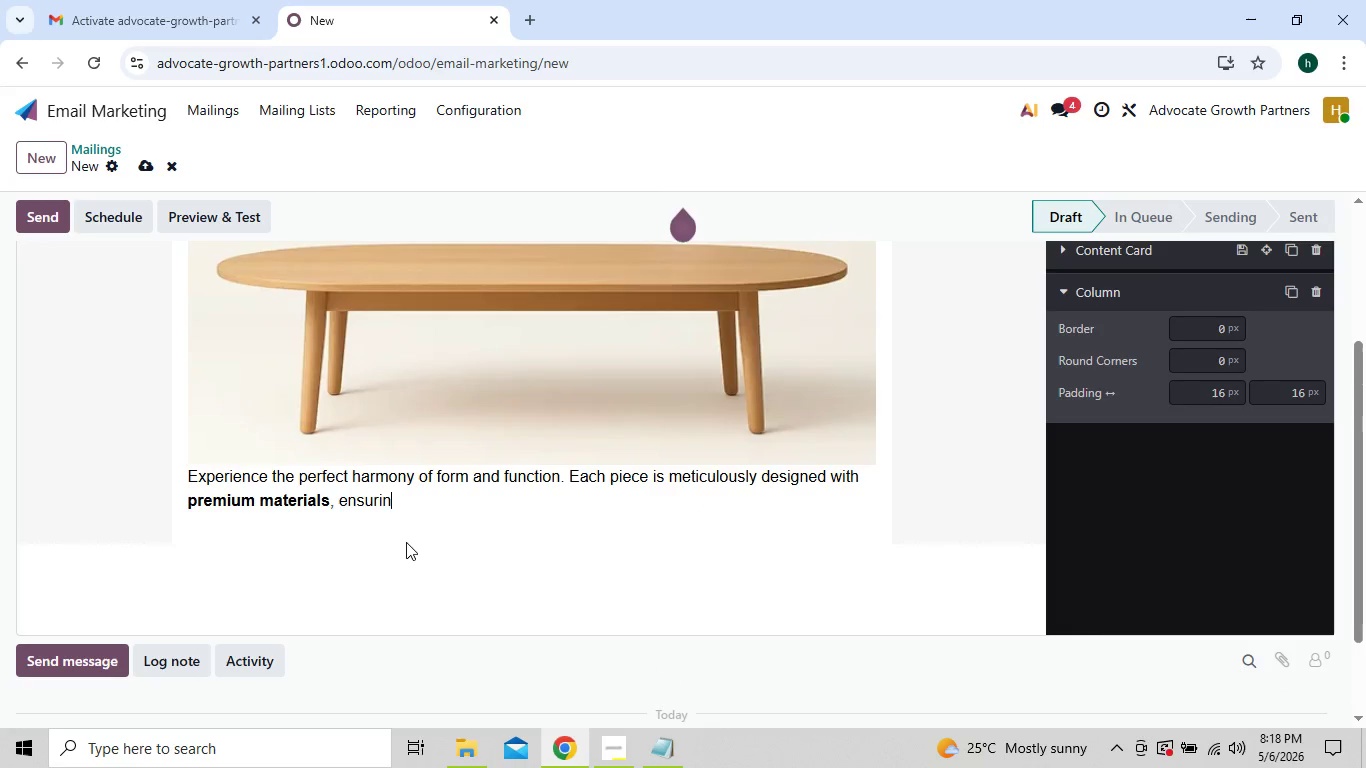 
key(Backspace)
 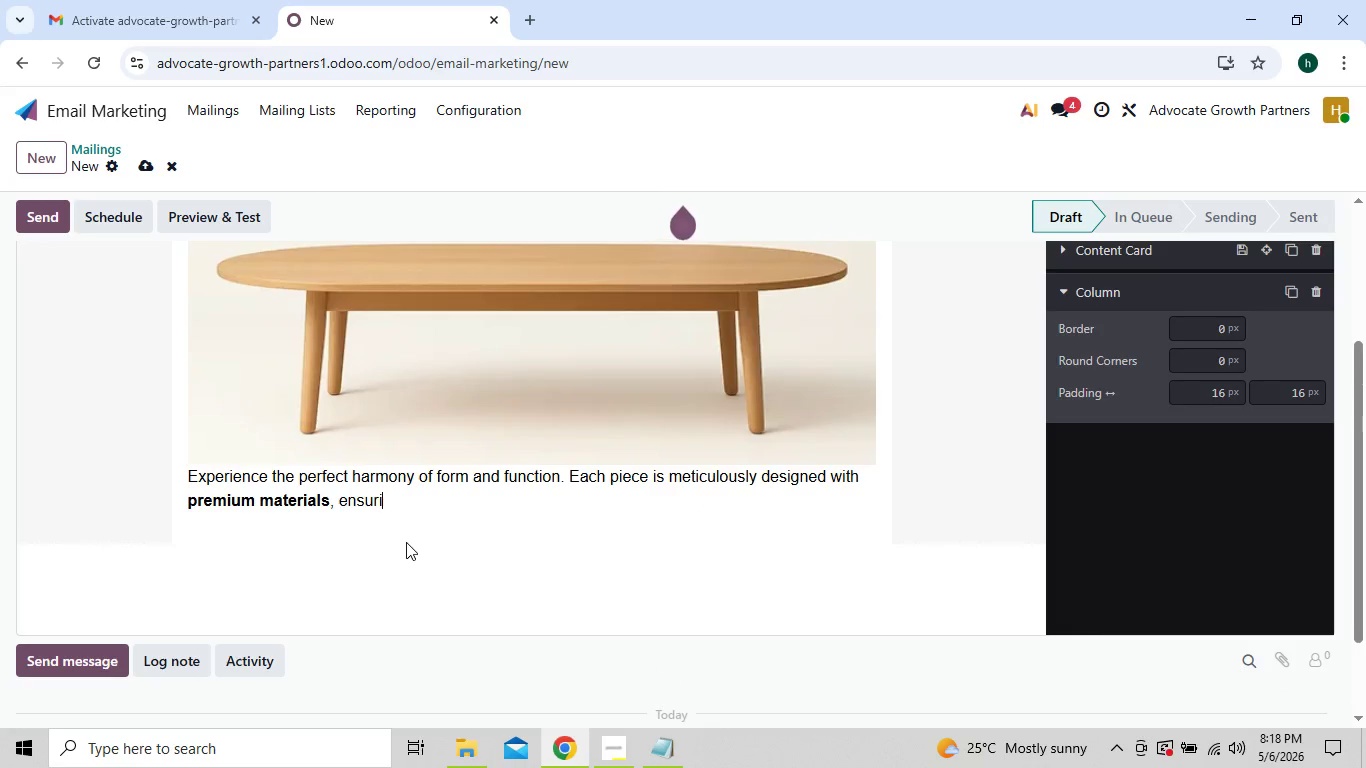 
key(Backspace)
 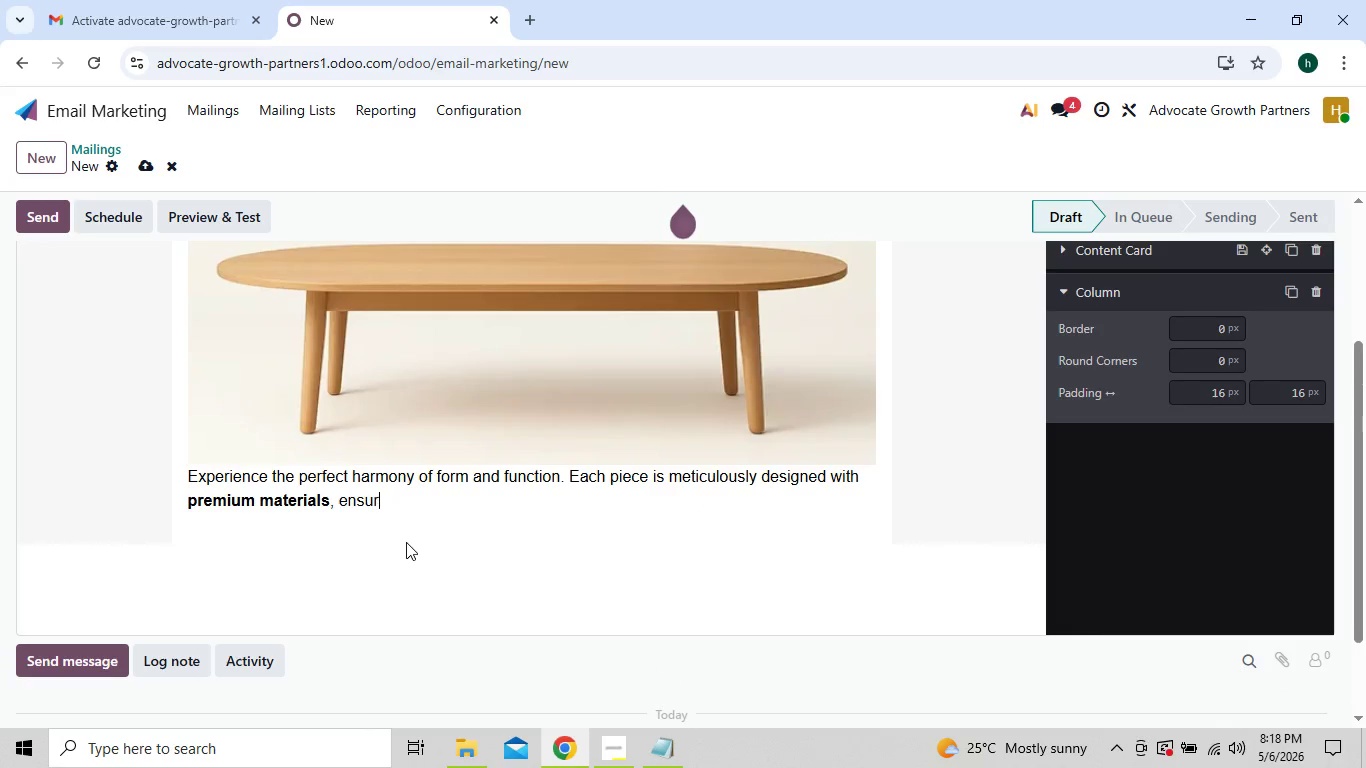 
key(Backspace)
 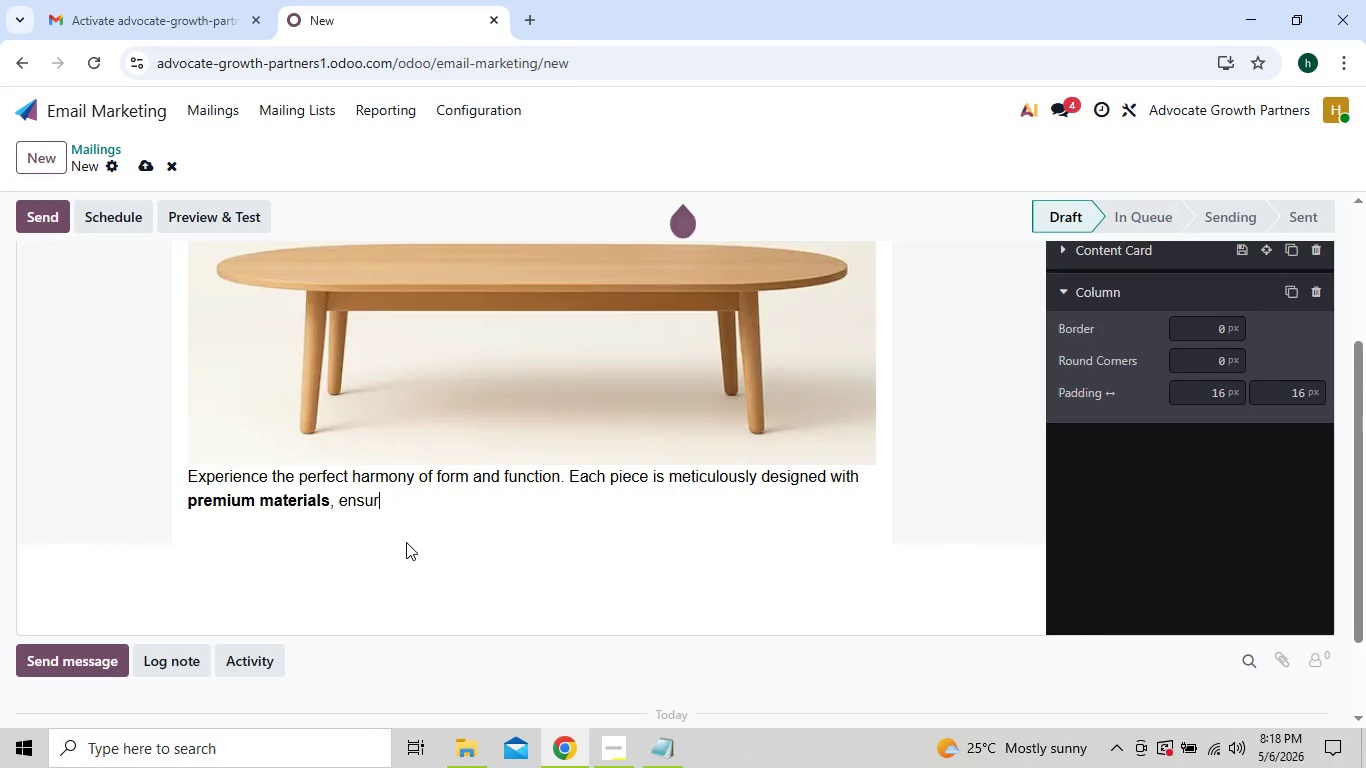 
key(Backspace)
 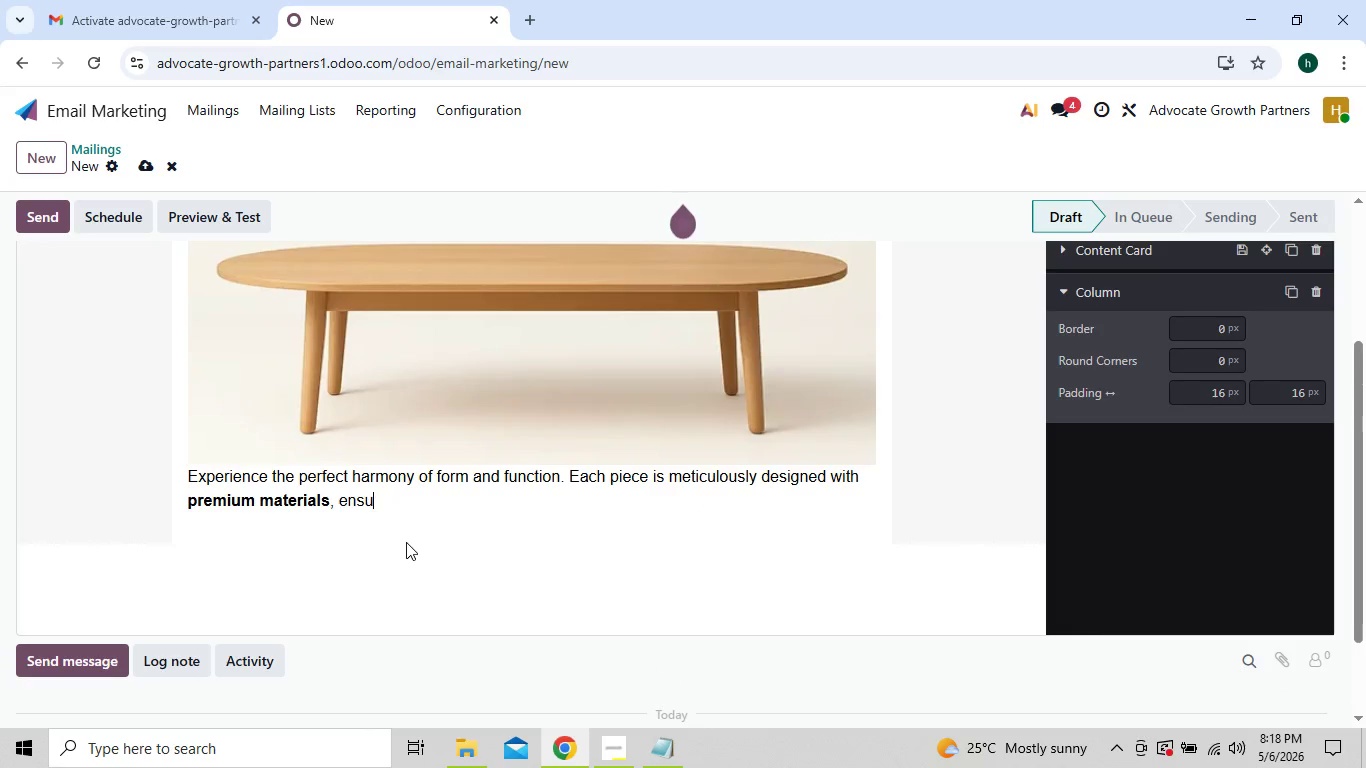 
key(Backspace)
 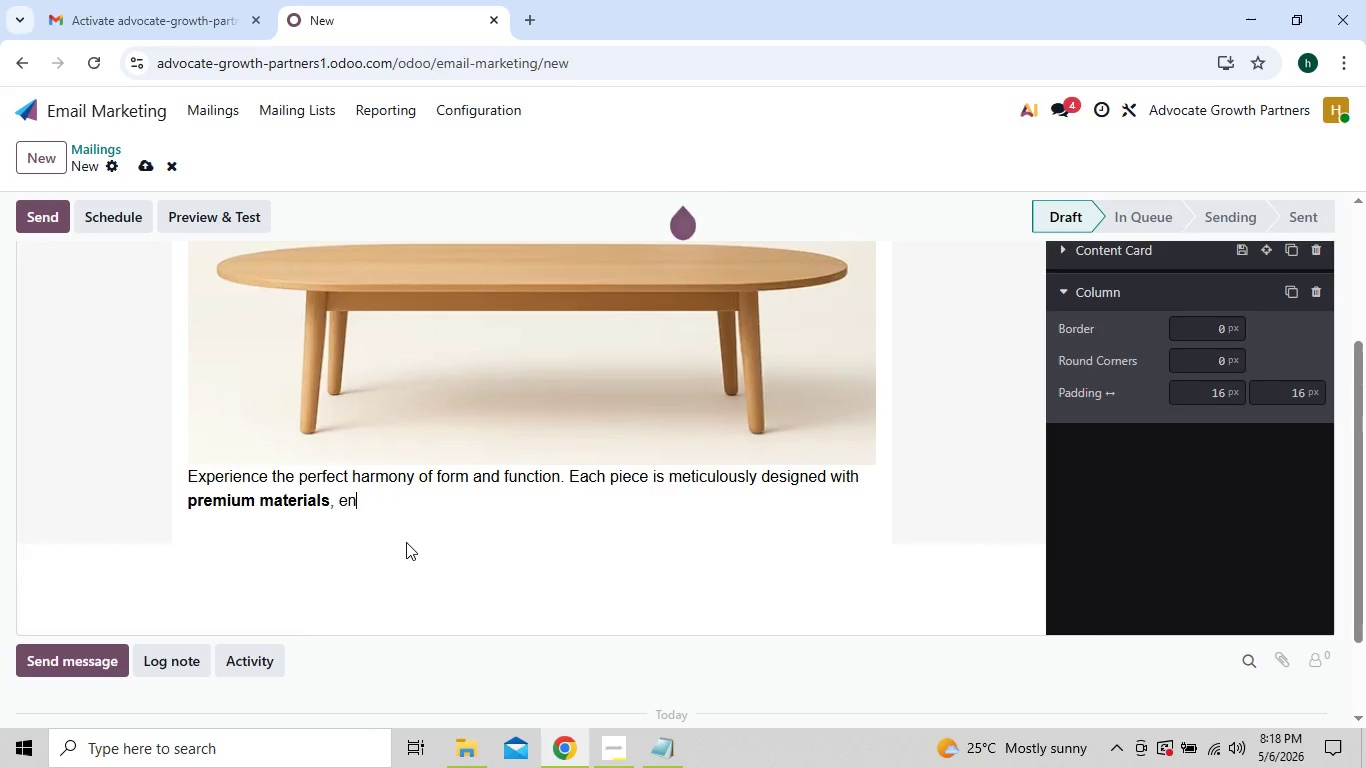 
key(Backspace)
 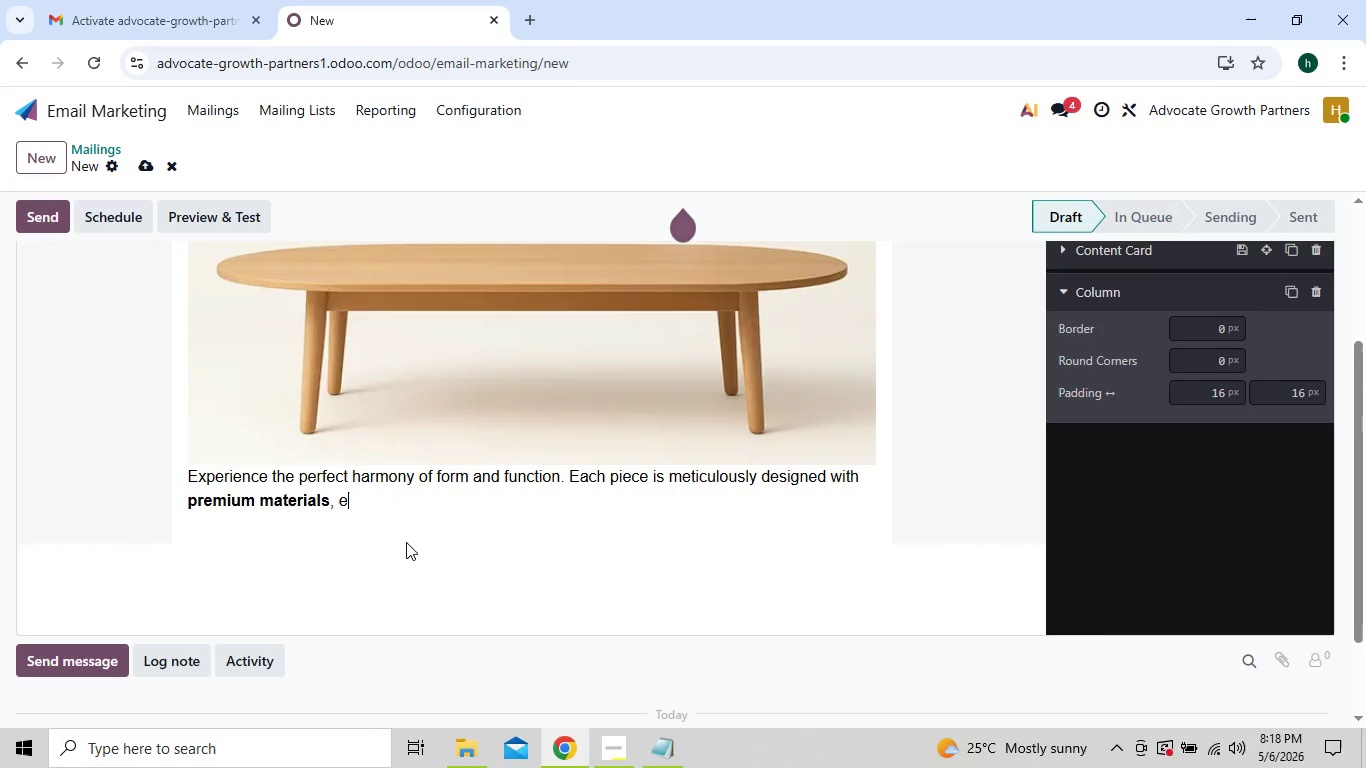 
key(Backspace)
 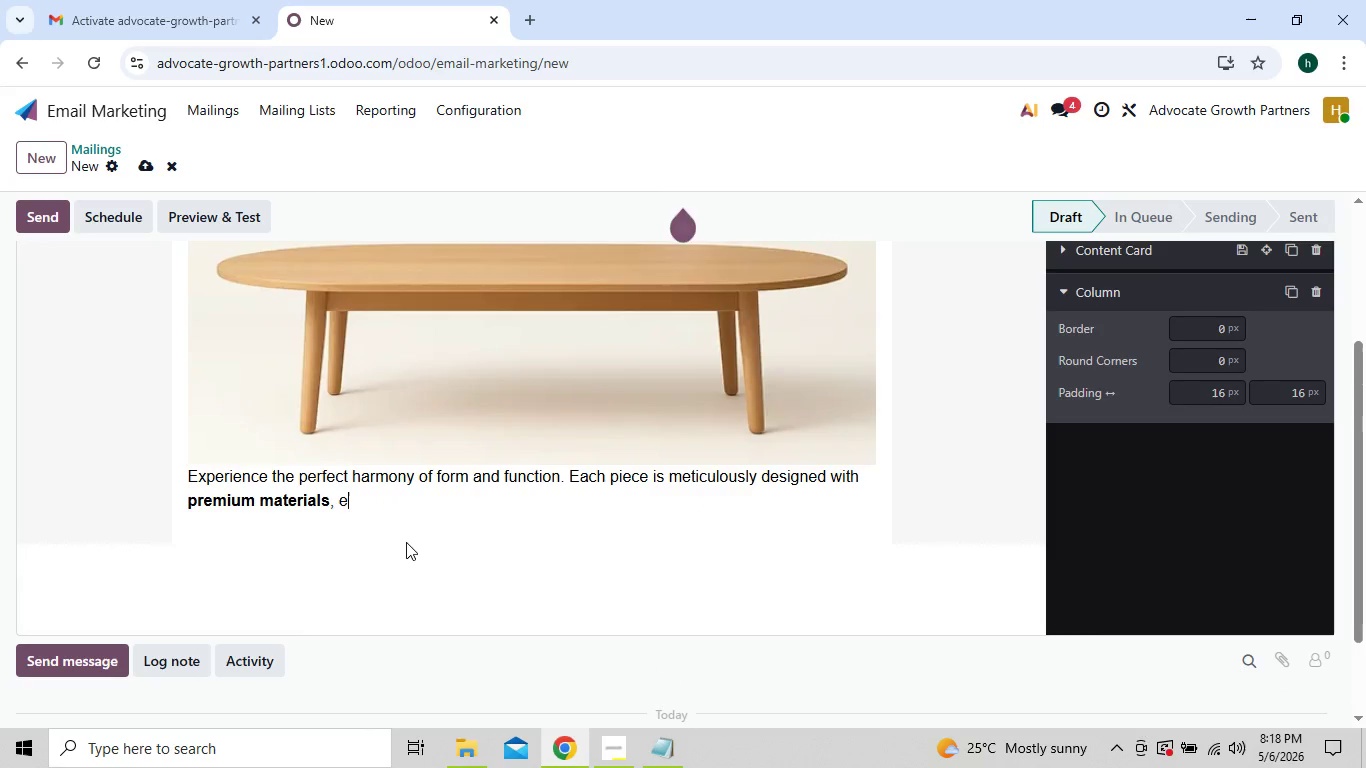 
key(Backspace)
 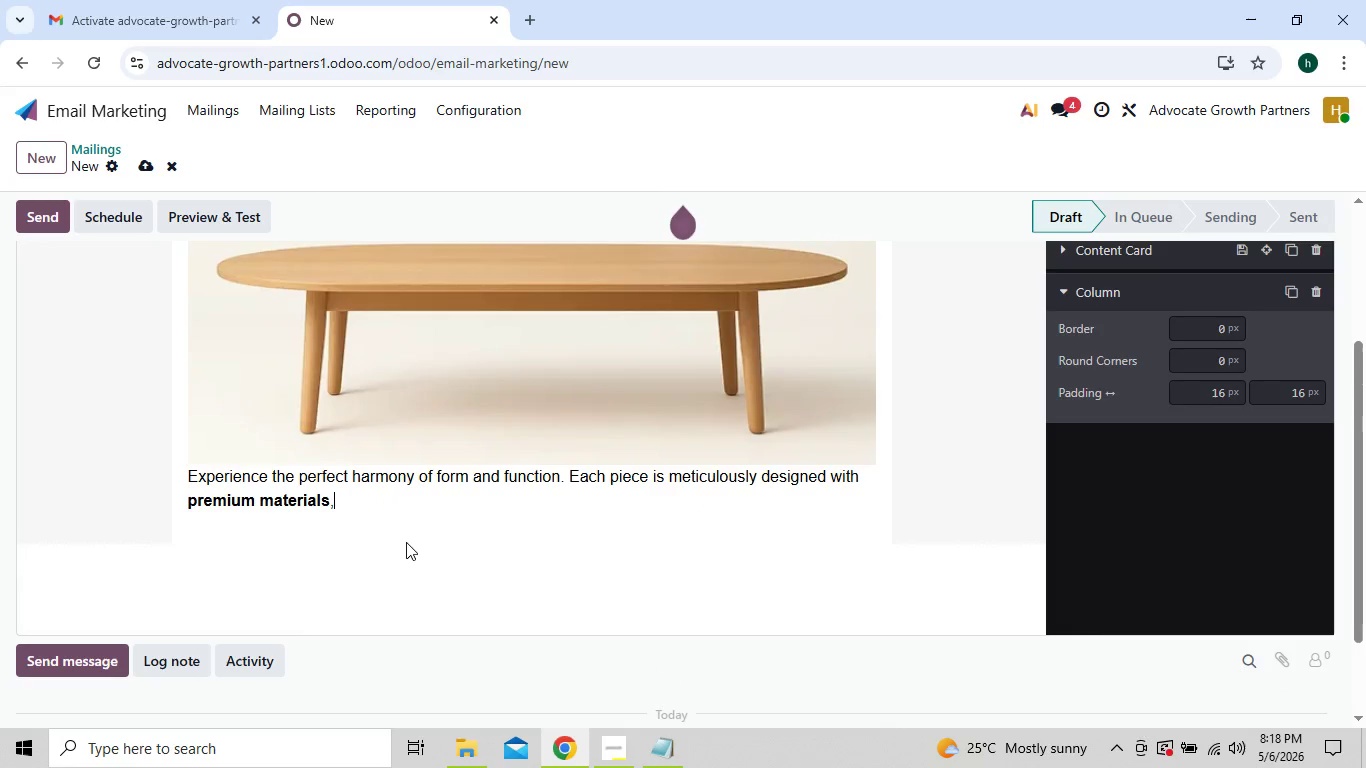 
key(Backspace)
 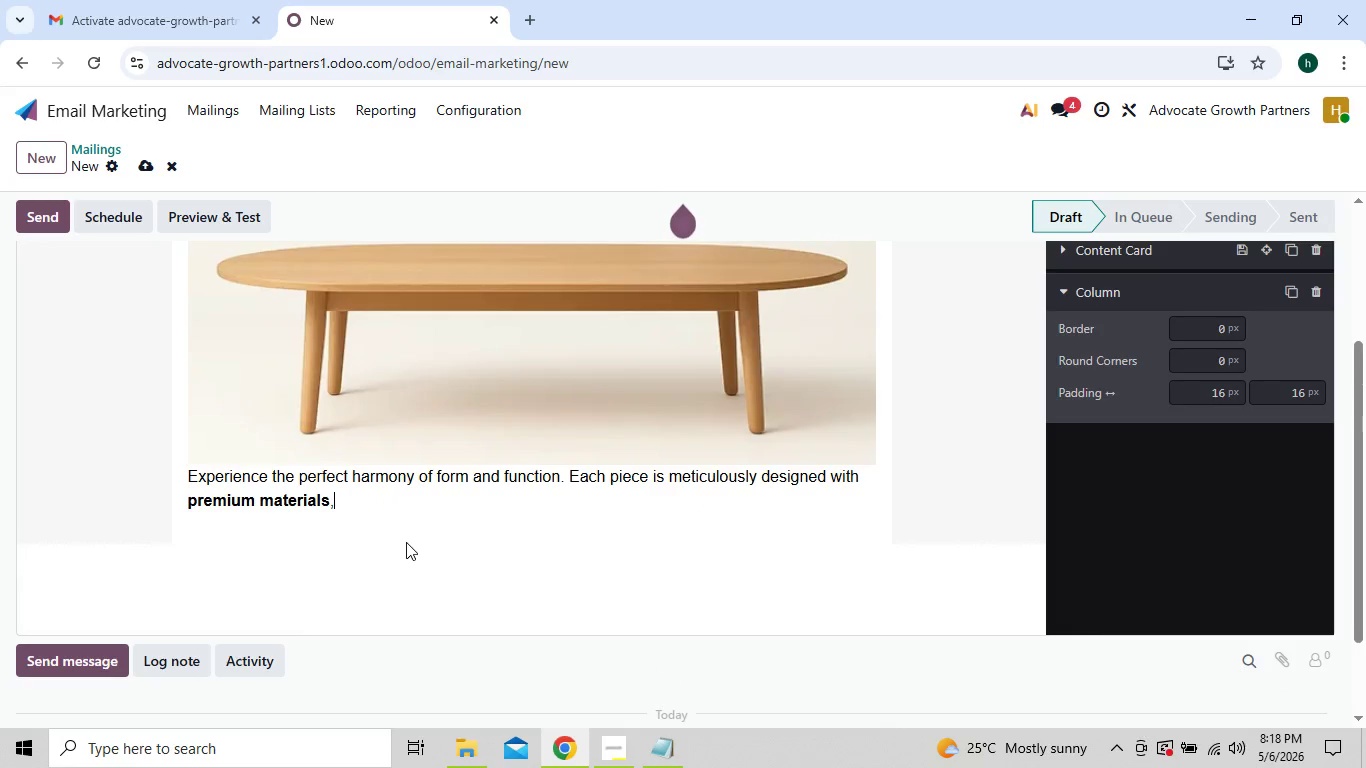 
hold_key(key=Backspace, duration=0.47)
 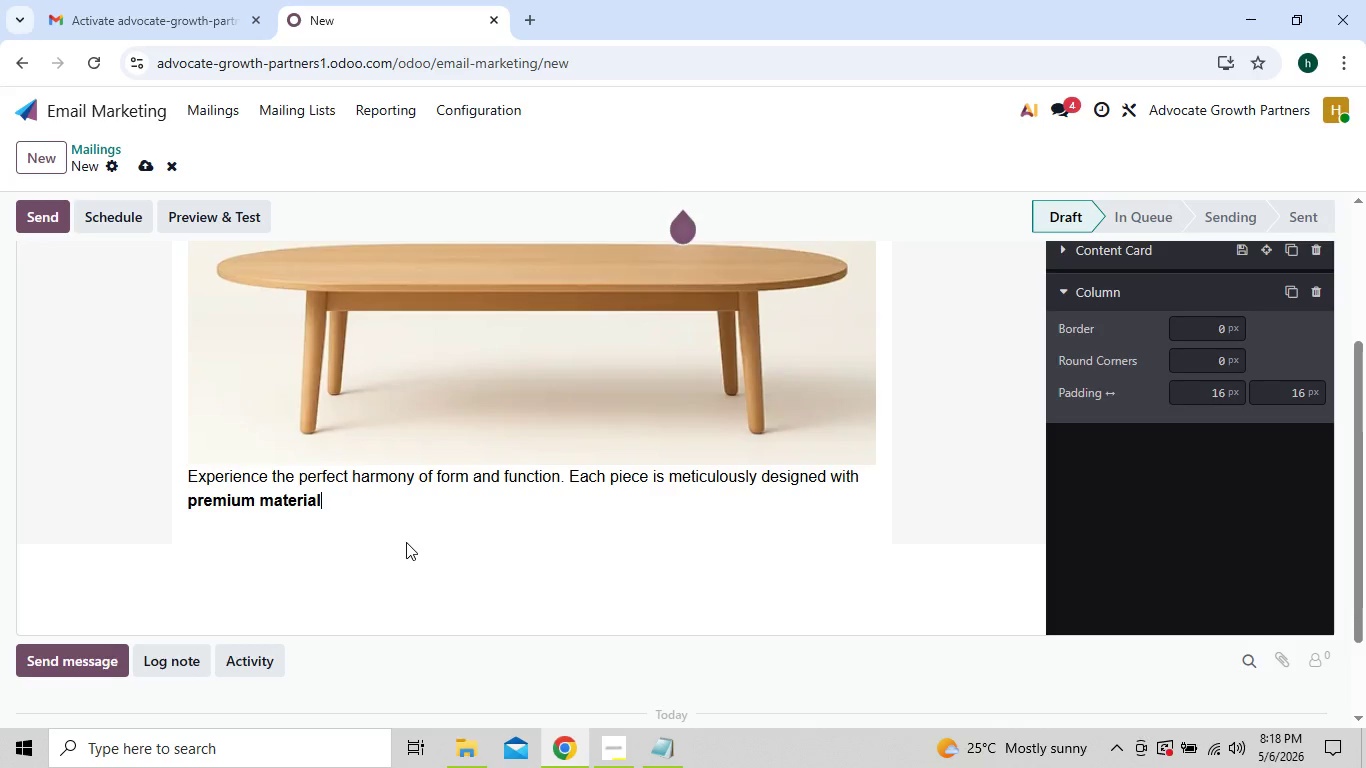 
key(Backspace)
 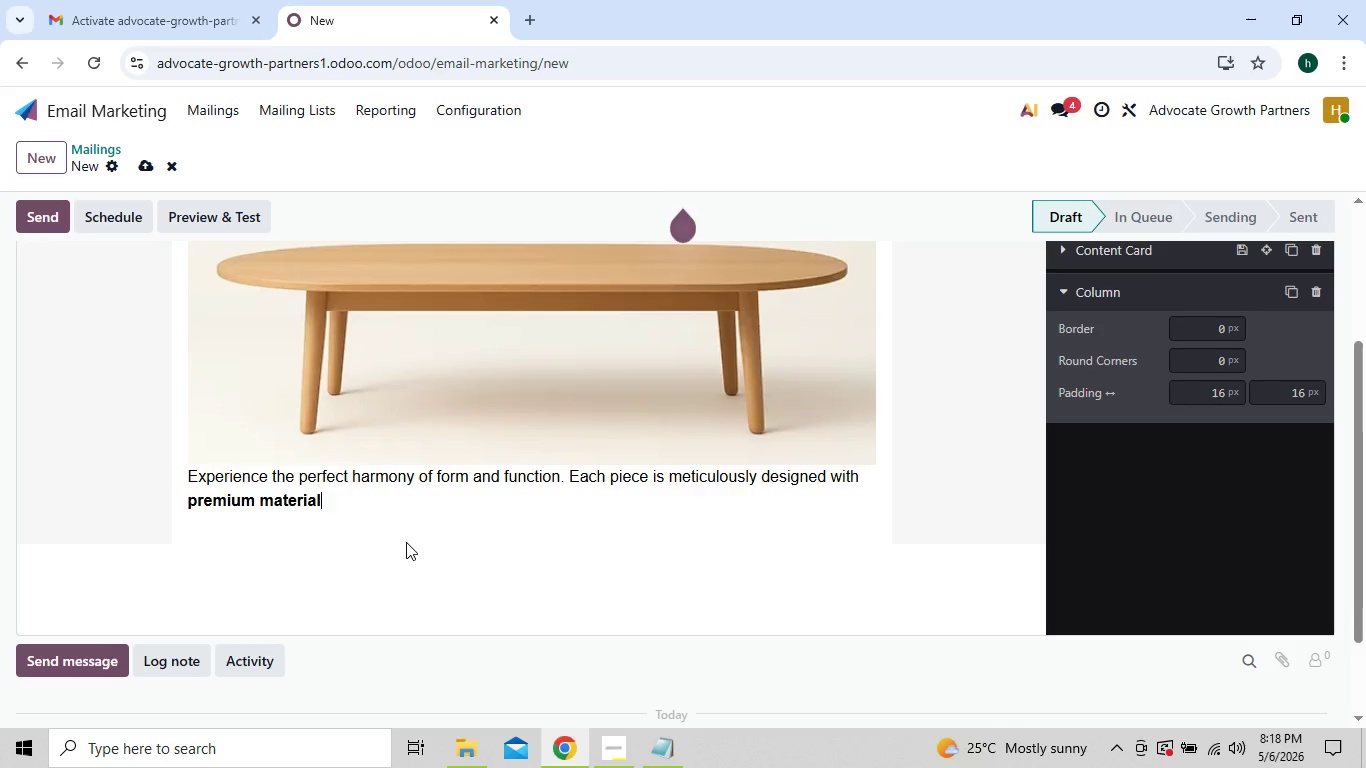 
key(Backspace)
 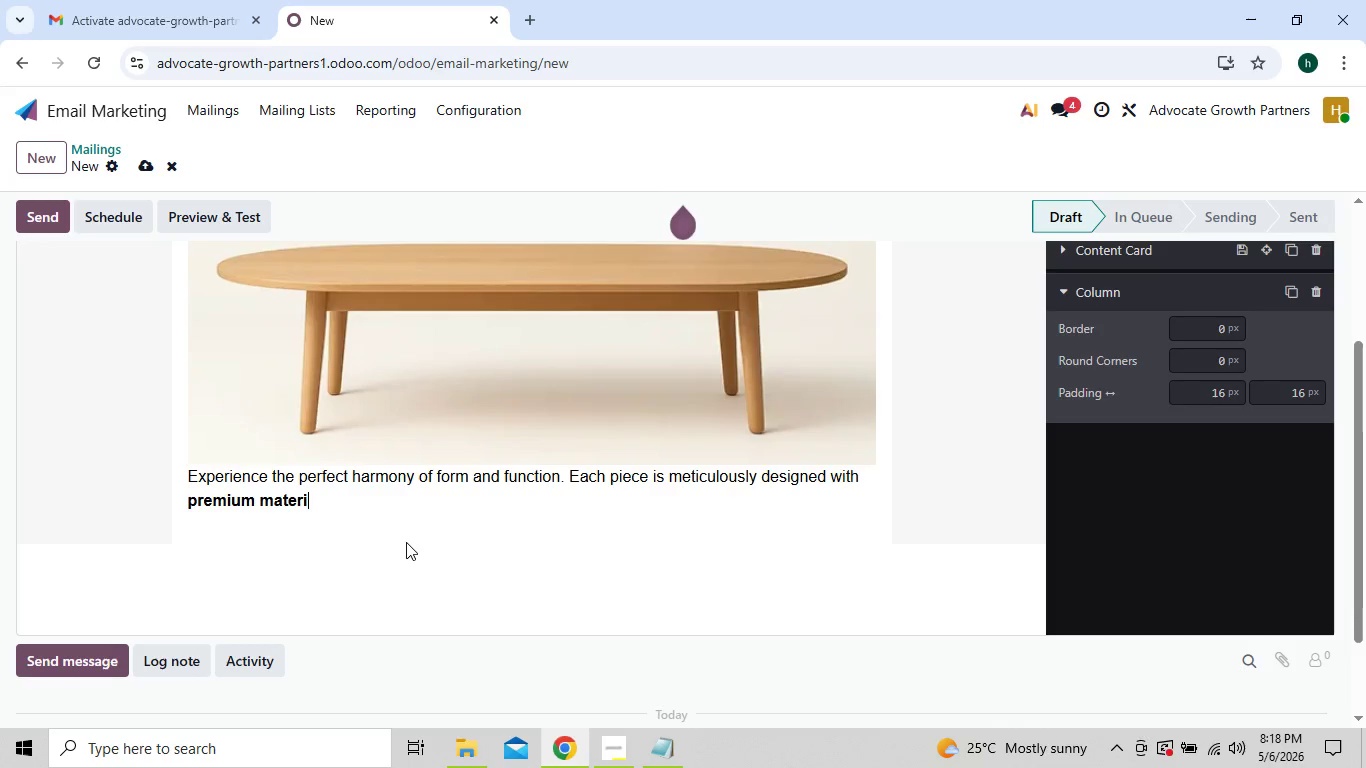 
key(Backspace)
 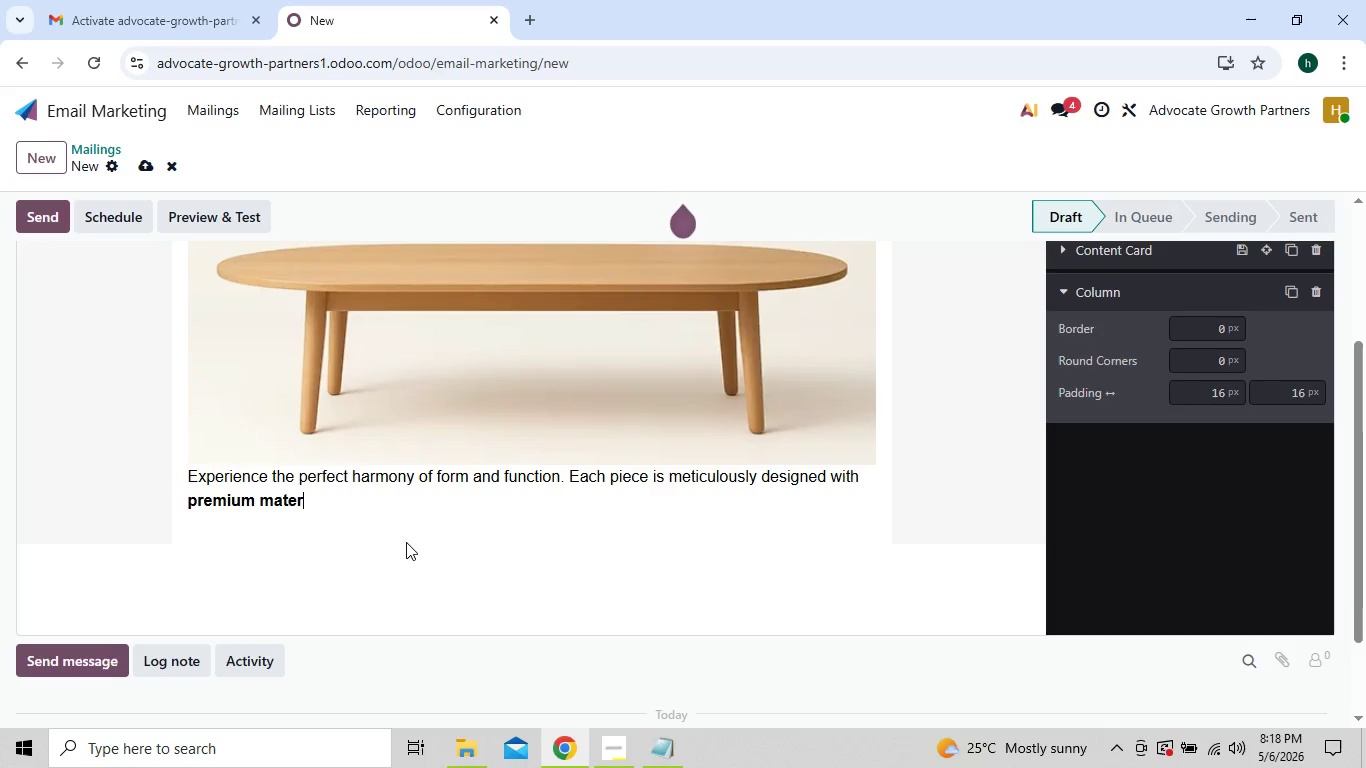 
key(Backspace)
 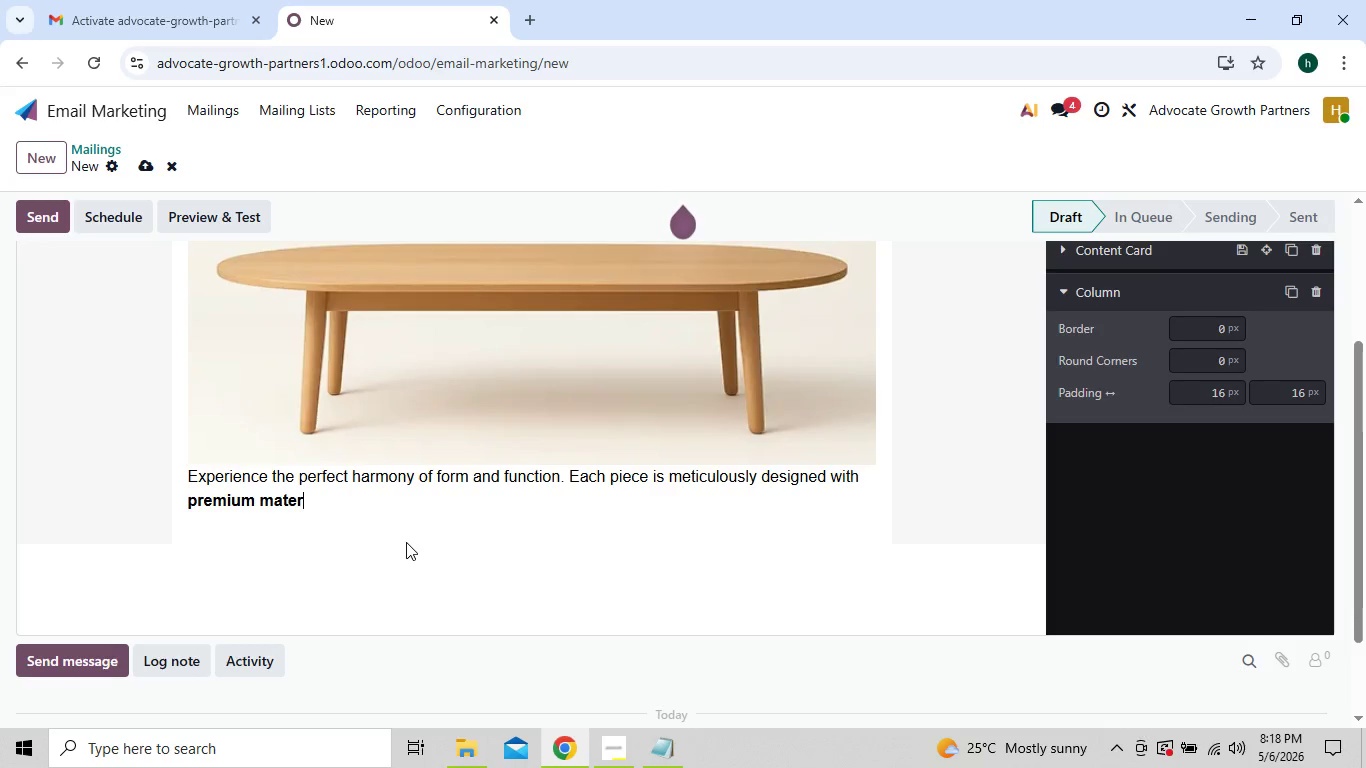 
key(Backspace)
 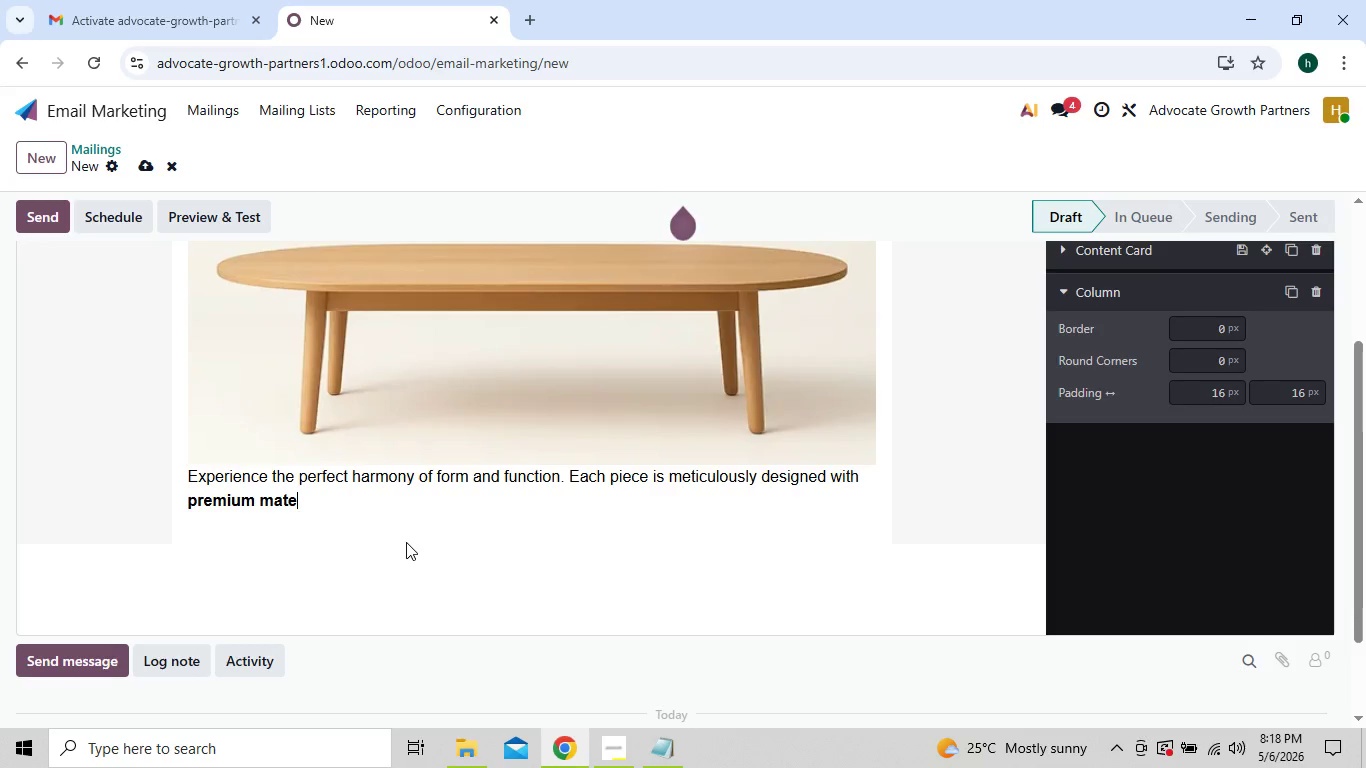 
key(Backspace)
 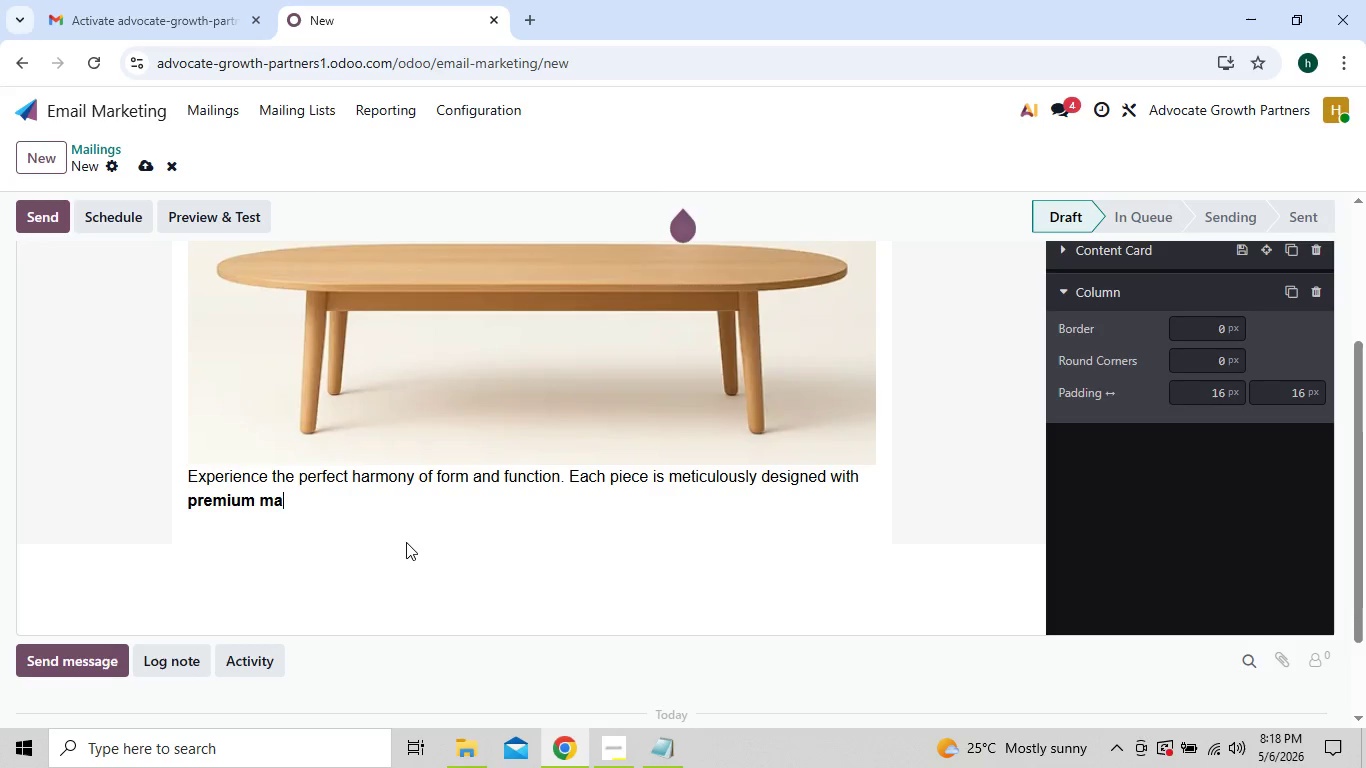 
key(Backspace)
 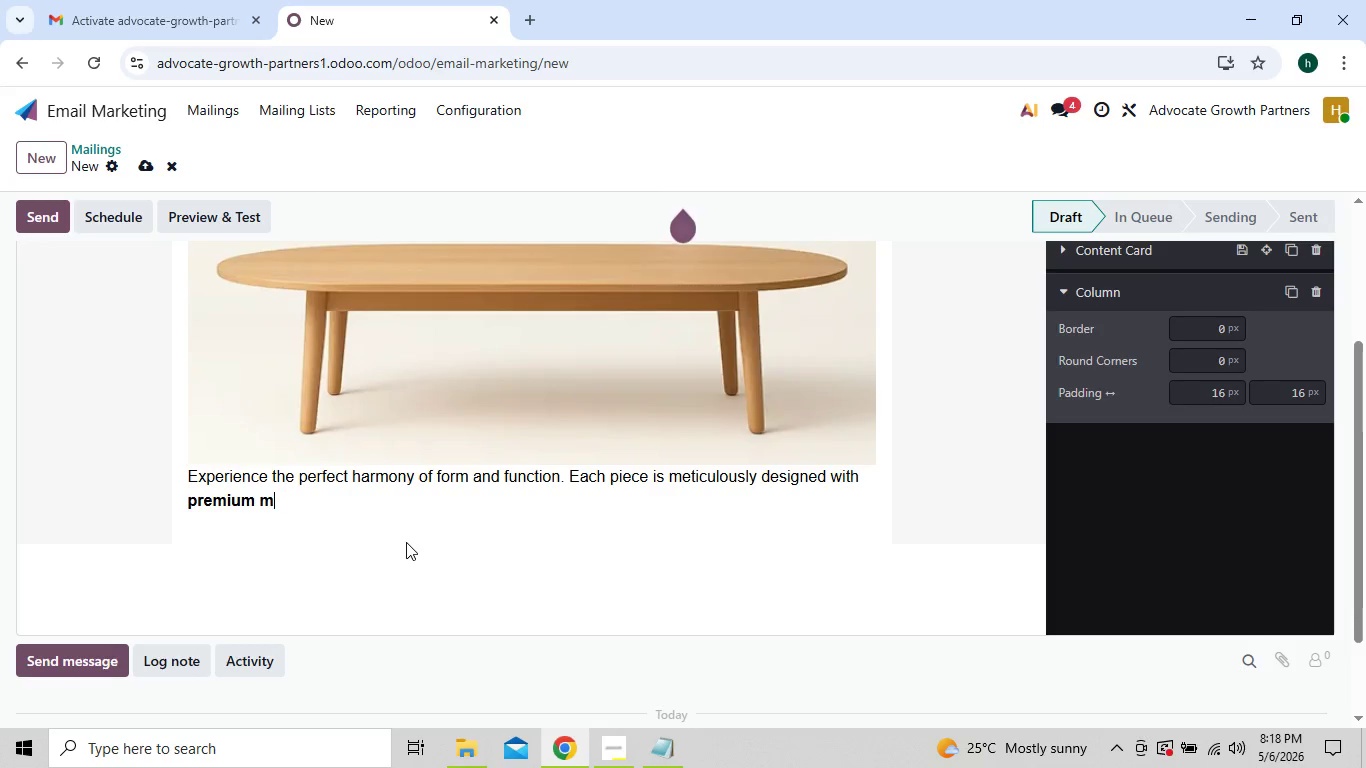 
key(Backspace)
 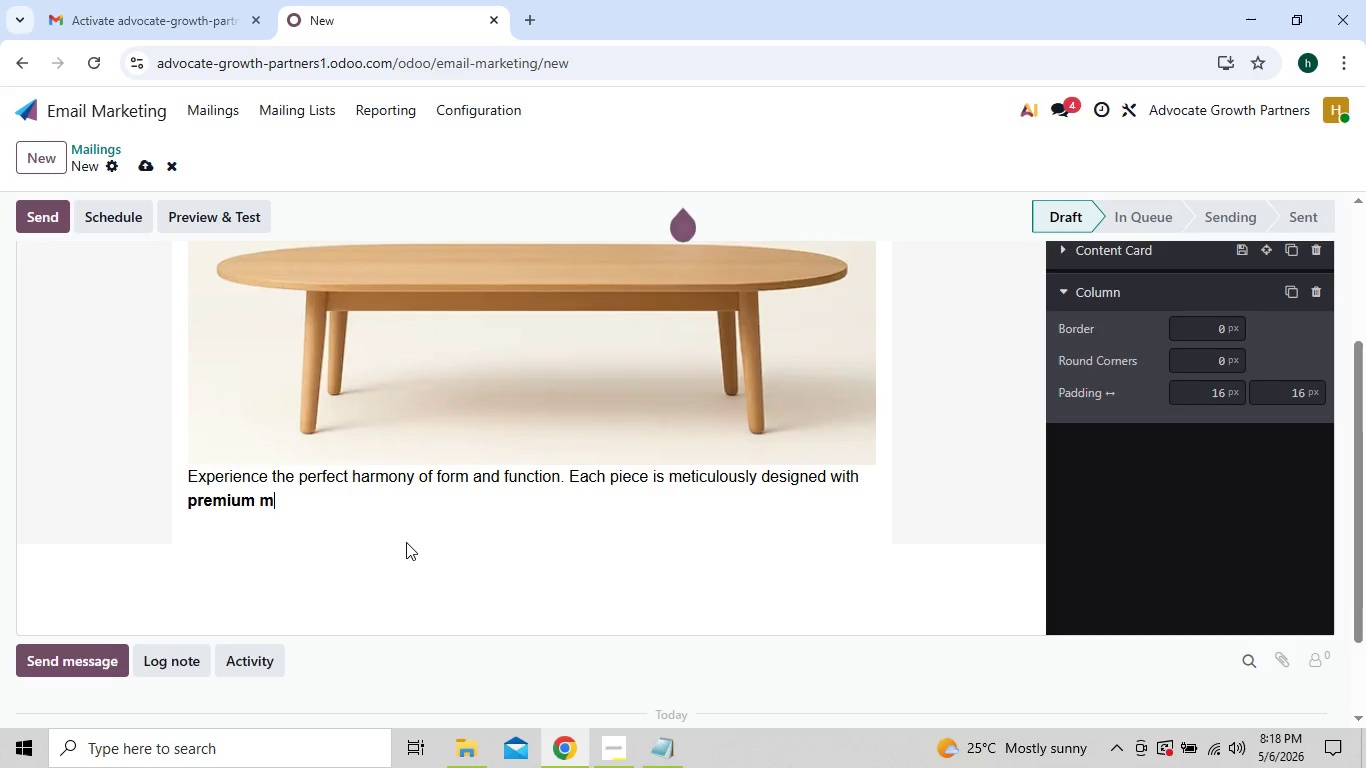 
key(Backspace)
 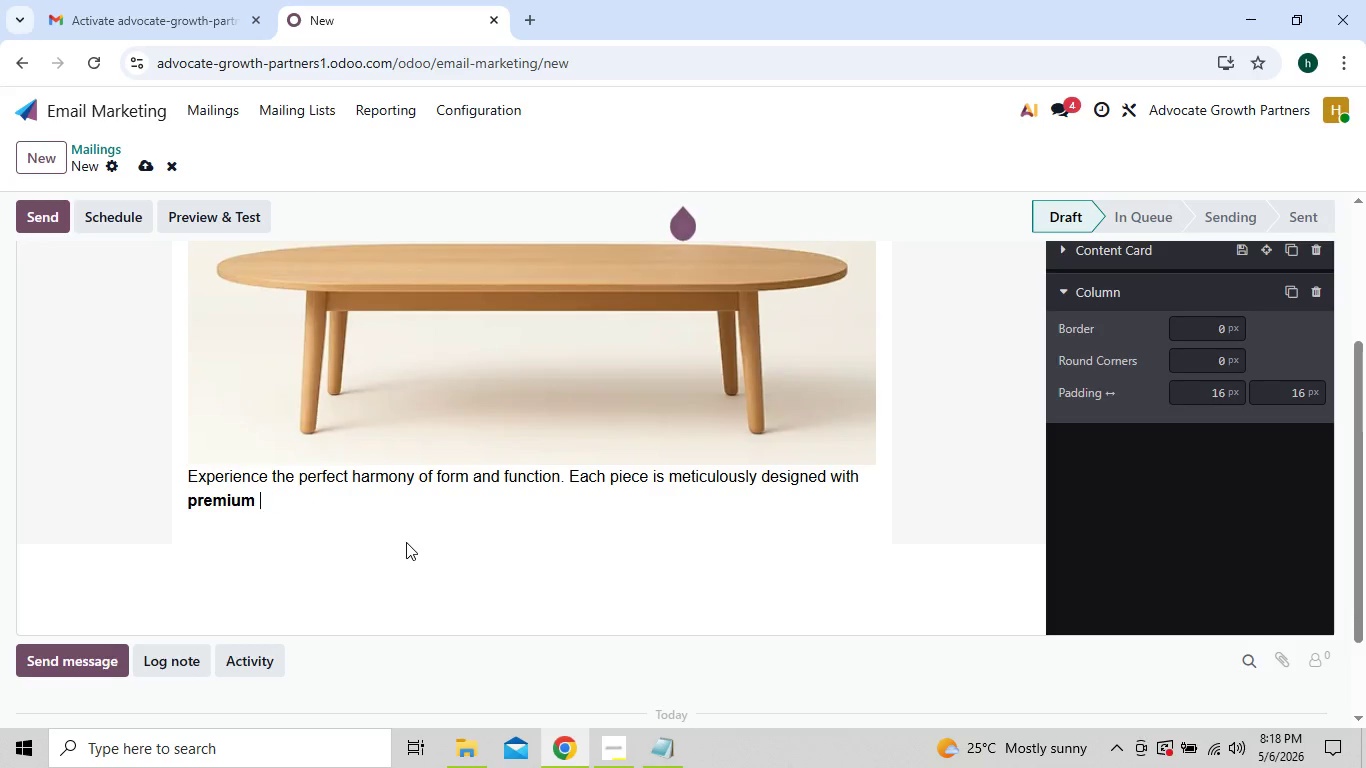 
key(Backspace)
 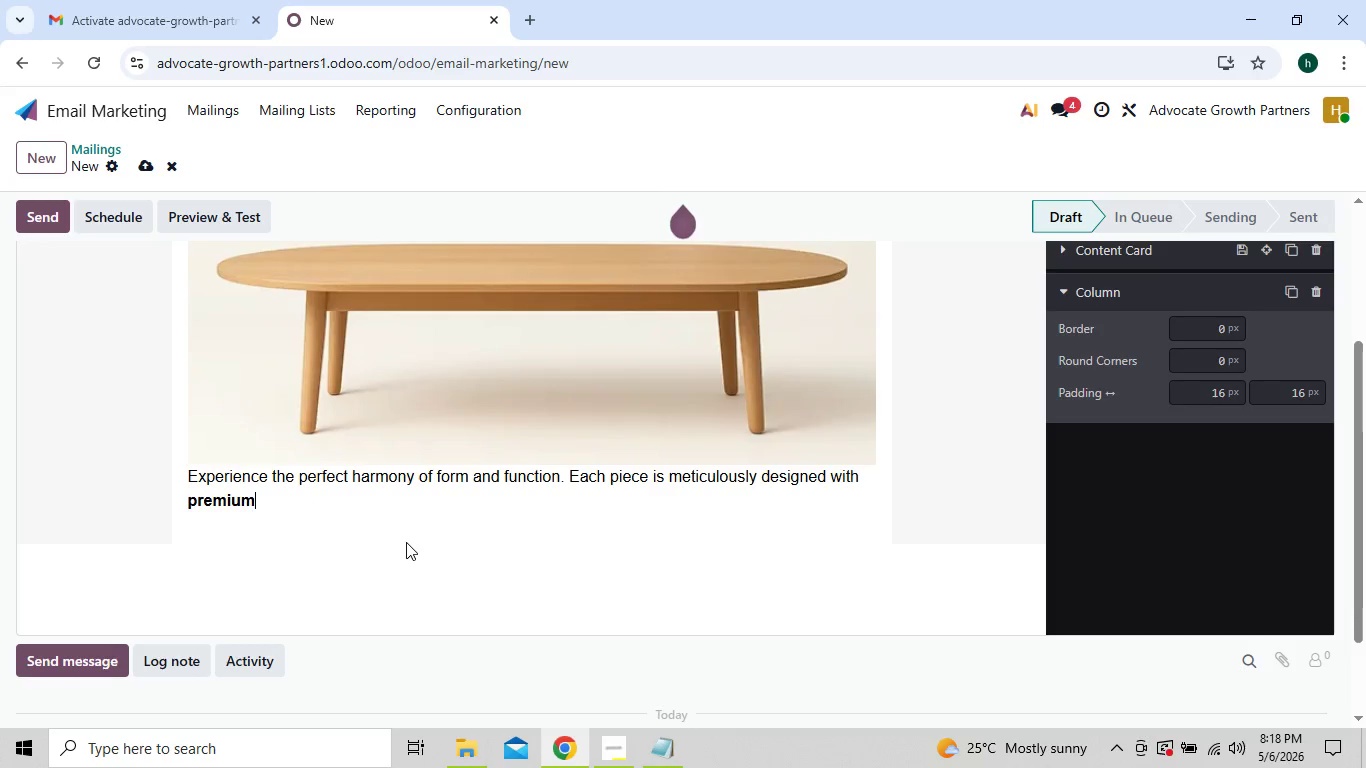 
key(Backspace)
 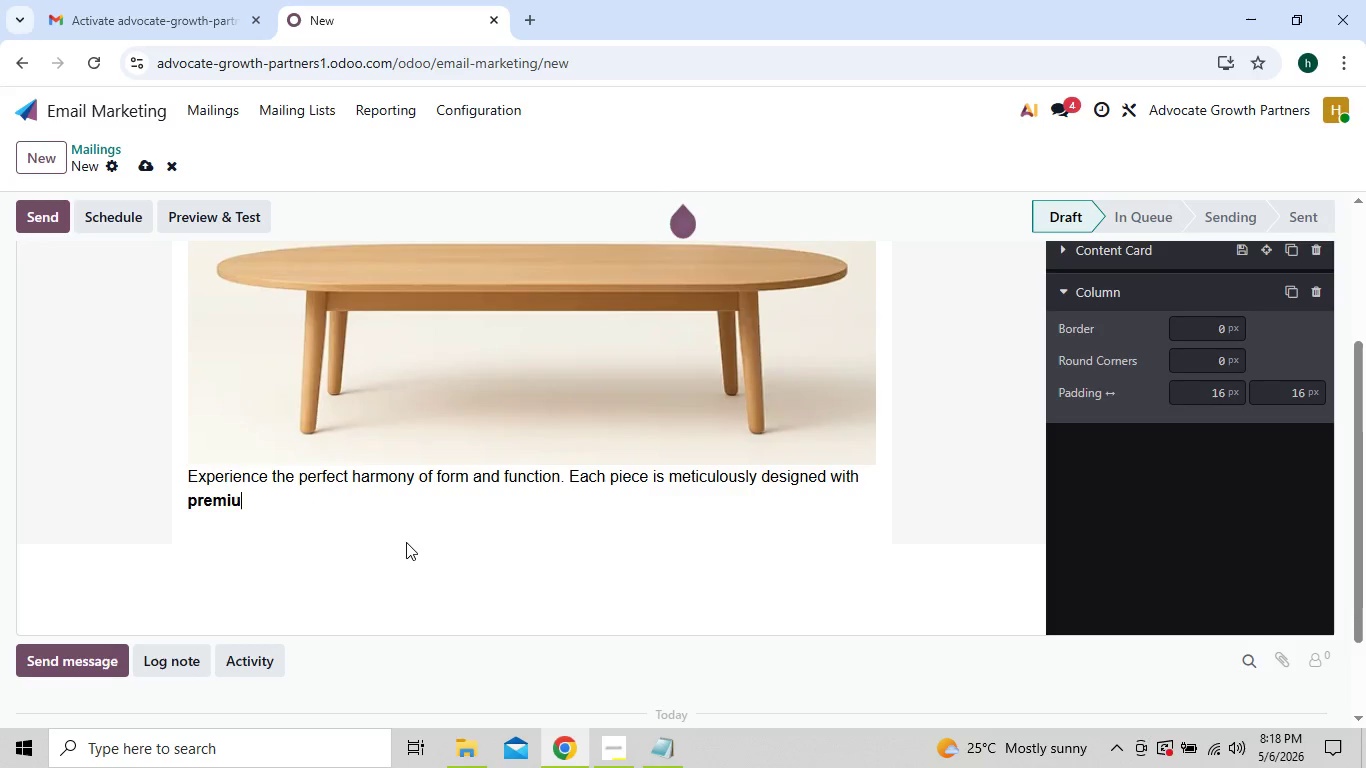 
key(Backspace)
 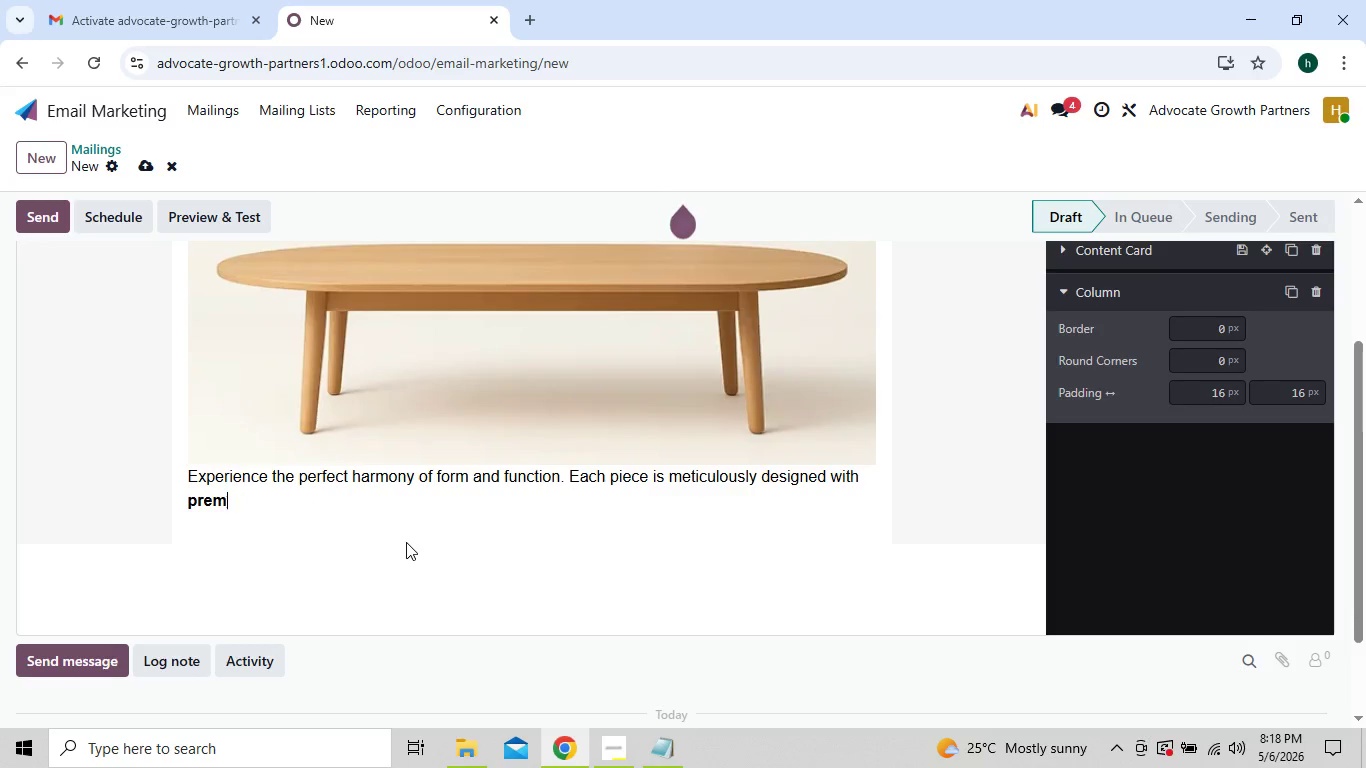 
key(Backspace)
 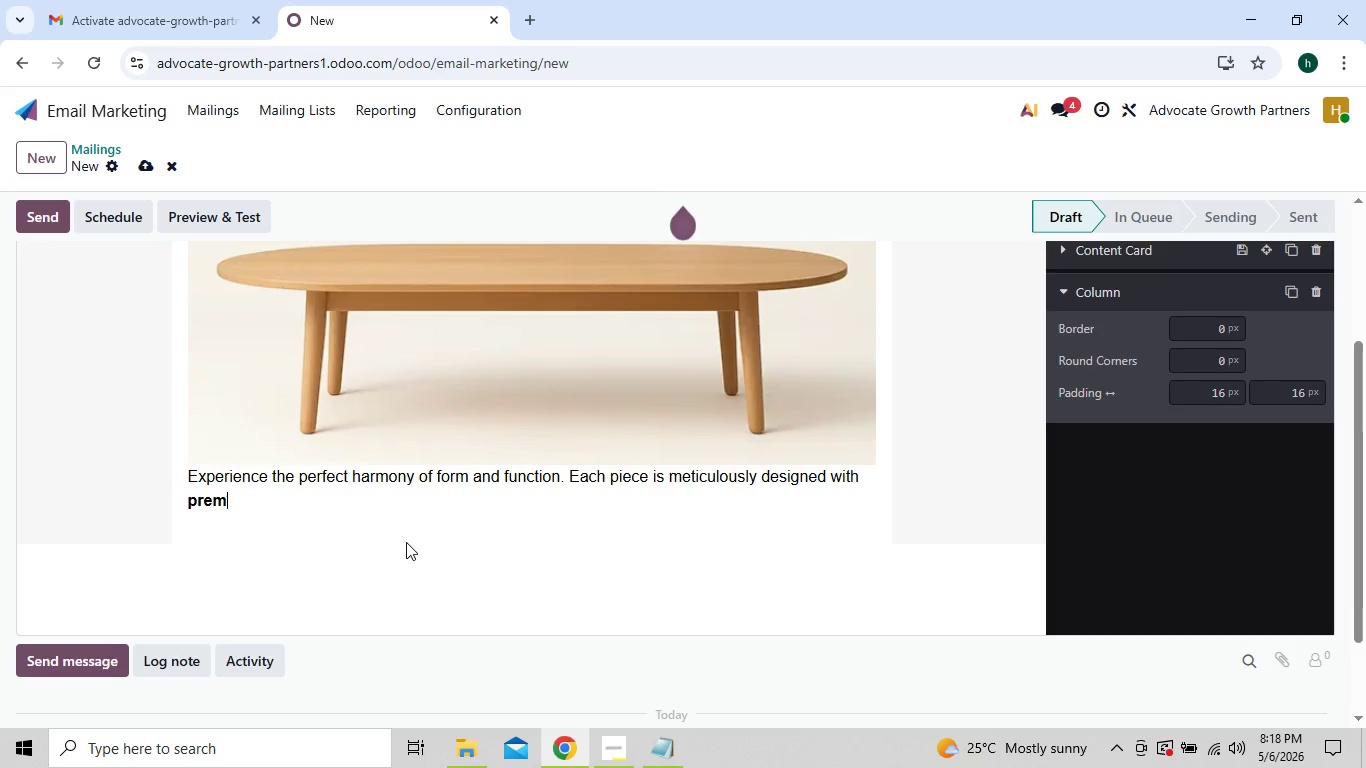 
key(Backspace)
 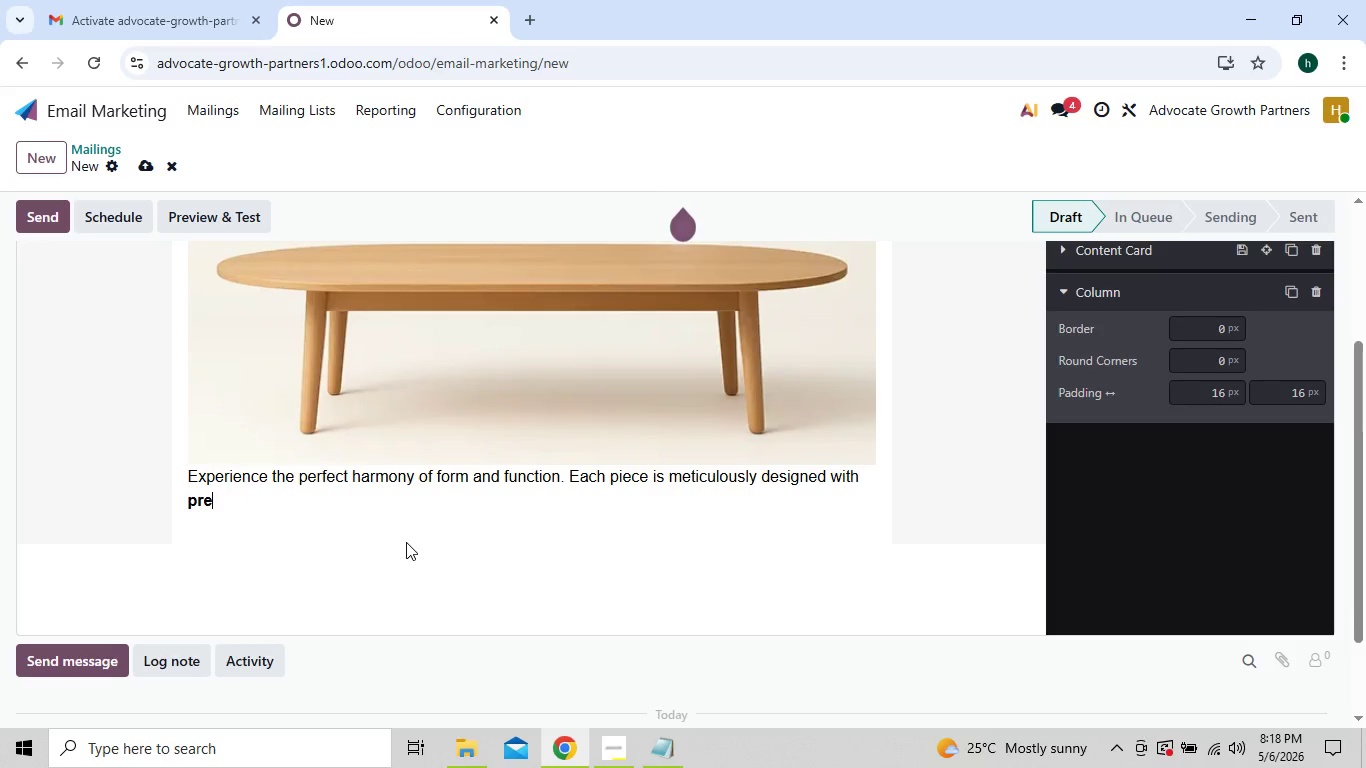 
key(Backspace)
 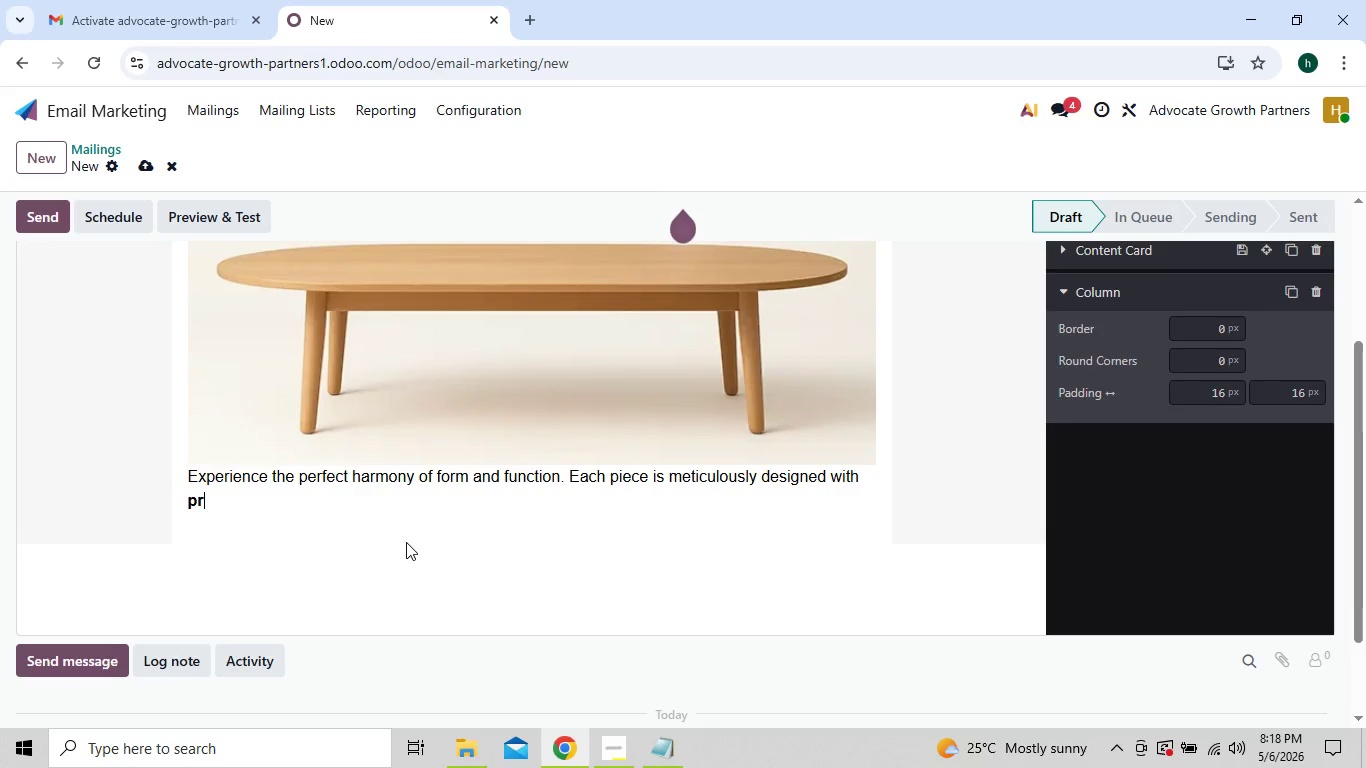 
key(Backspace)
 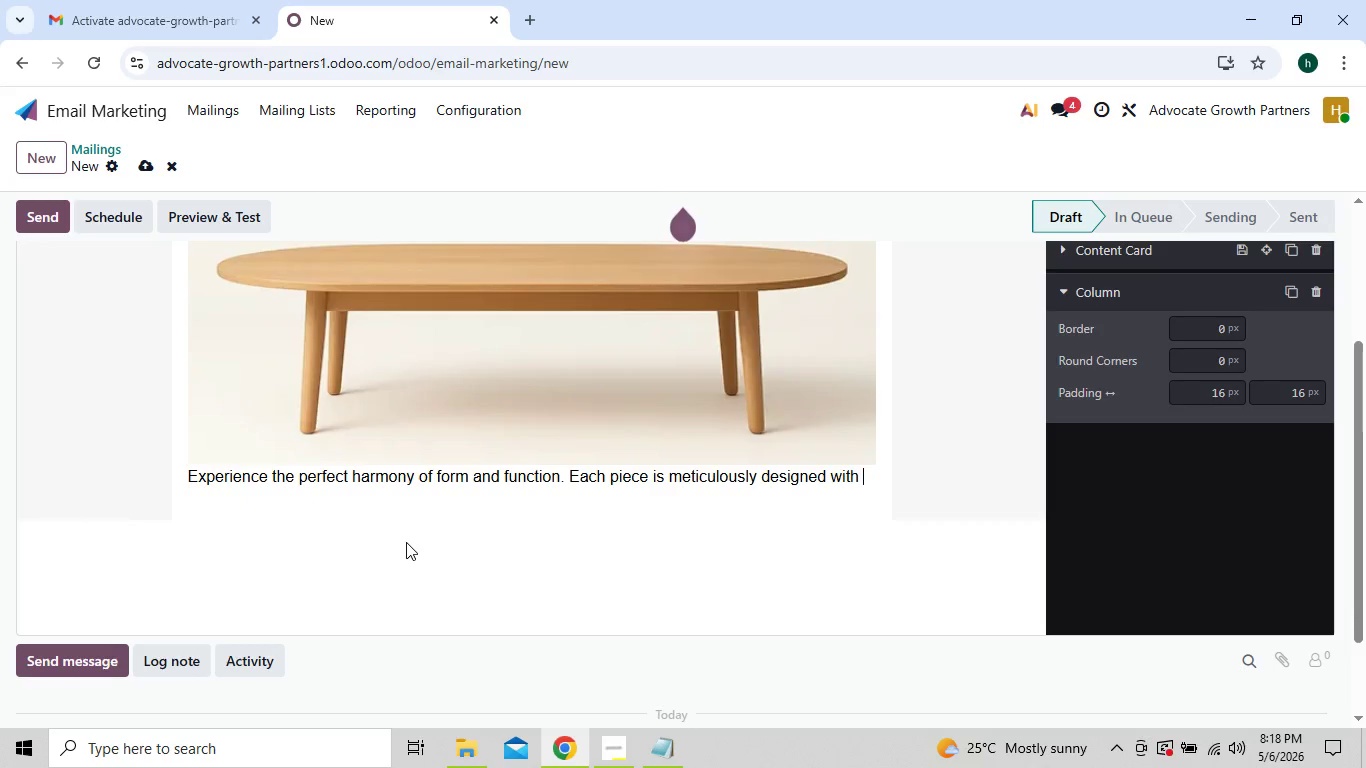 
key(Backspace)
 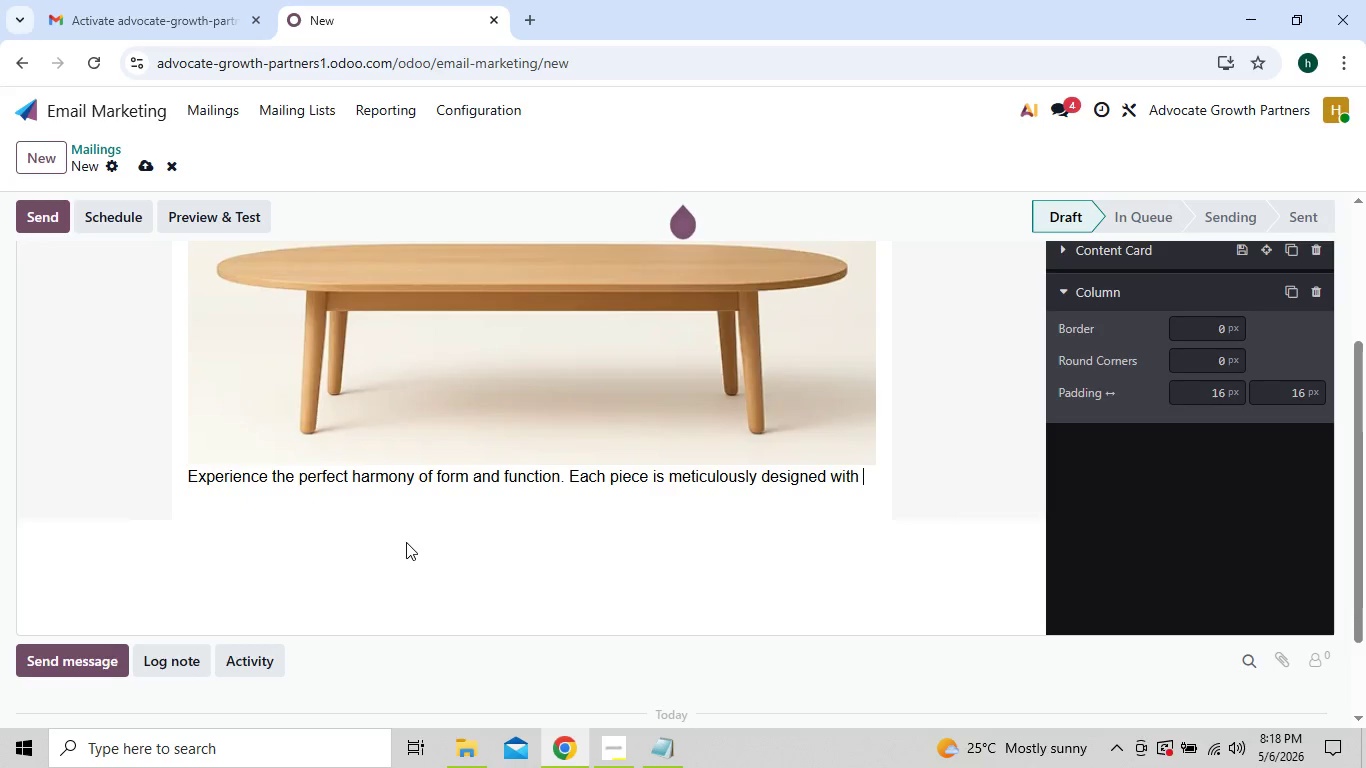 
hold_key(key=Backspace, duration=0.61)
 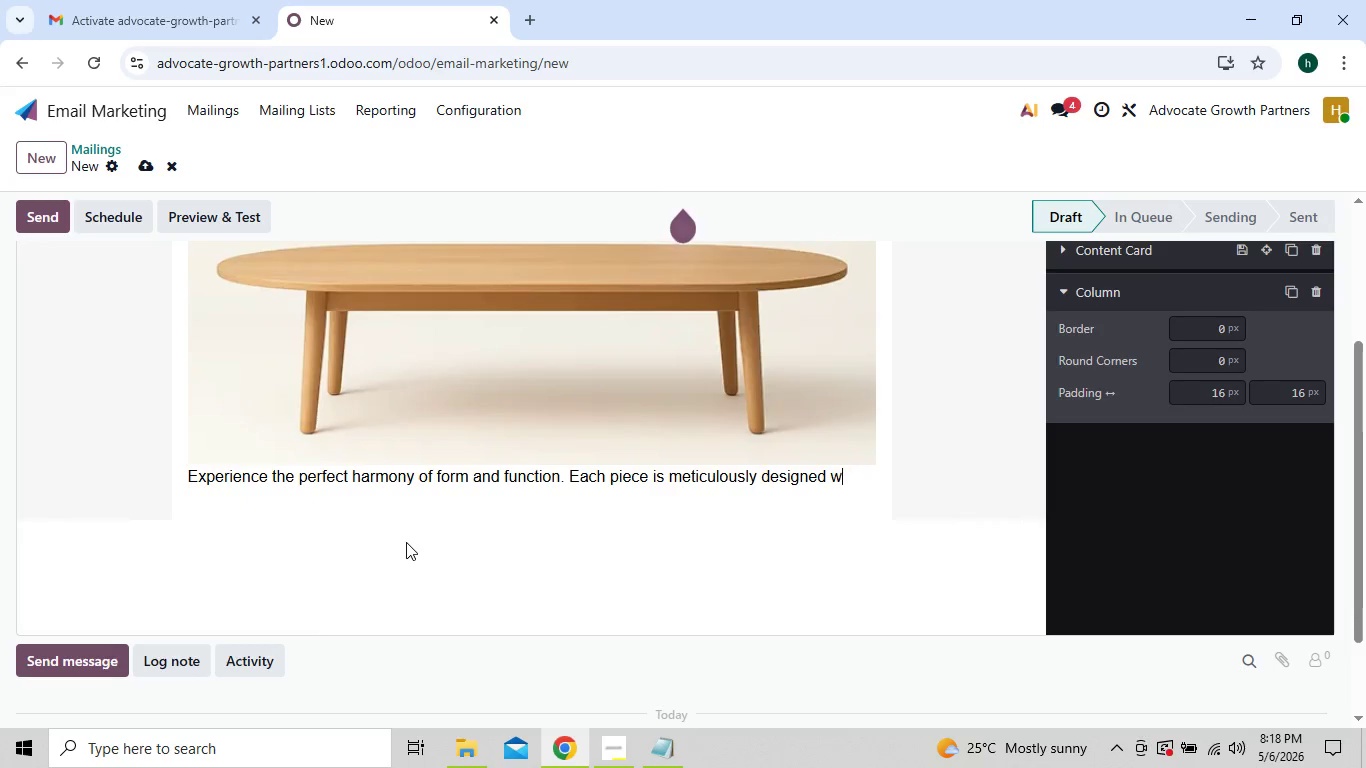 
key(Backspace)
 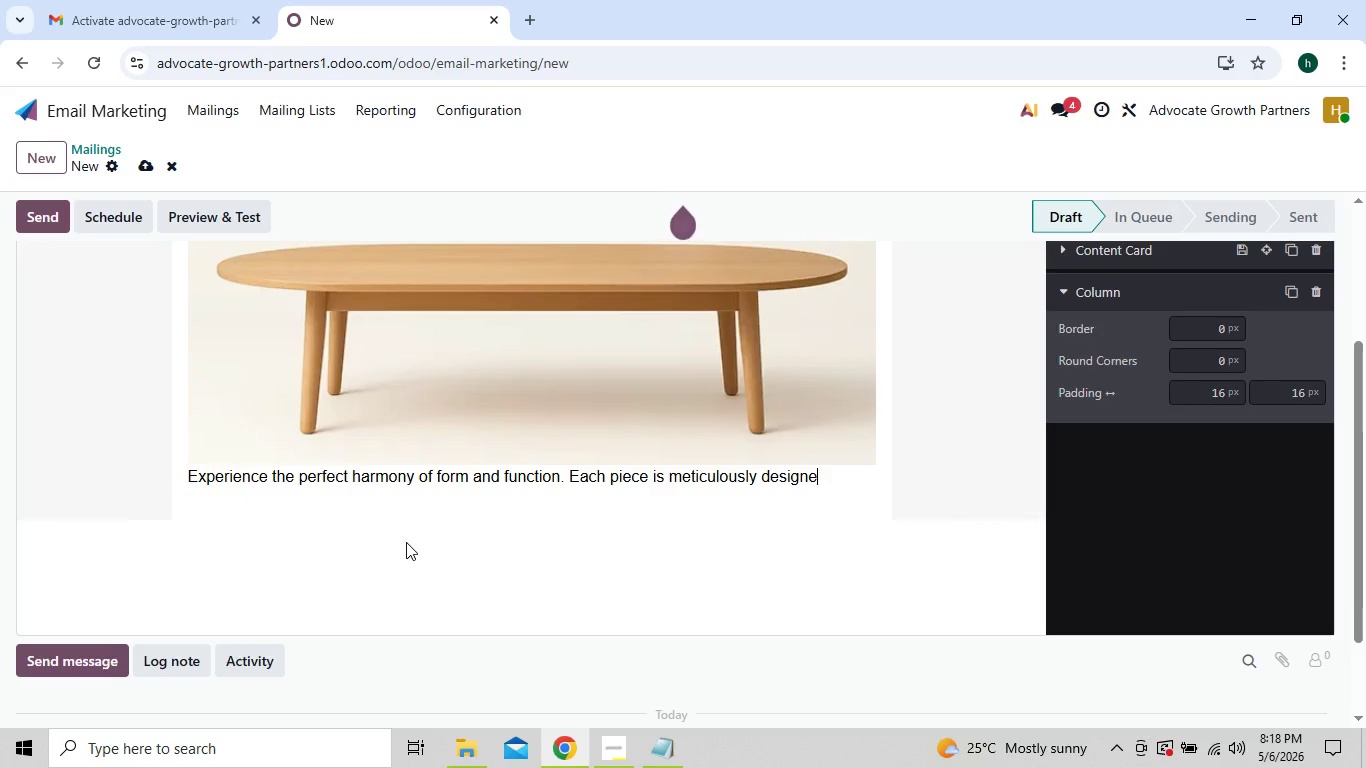 
hold_key(key=Backspace, duration=1.14)
 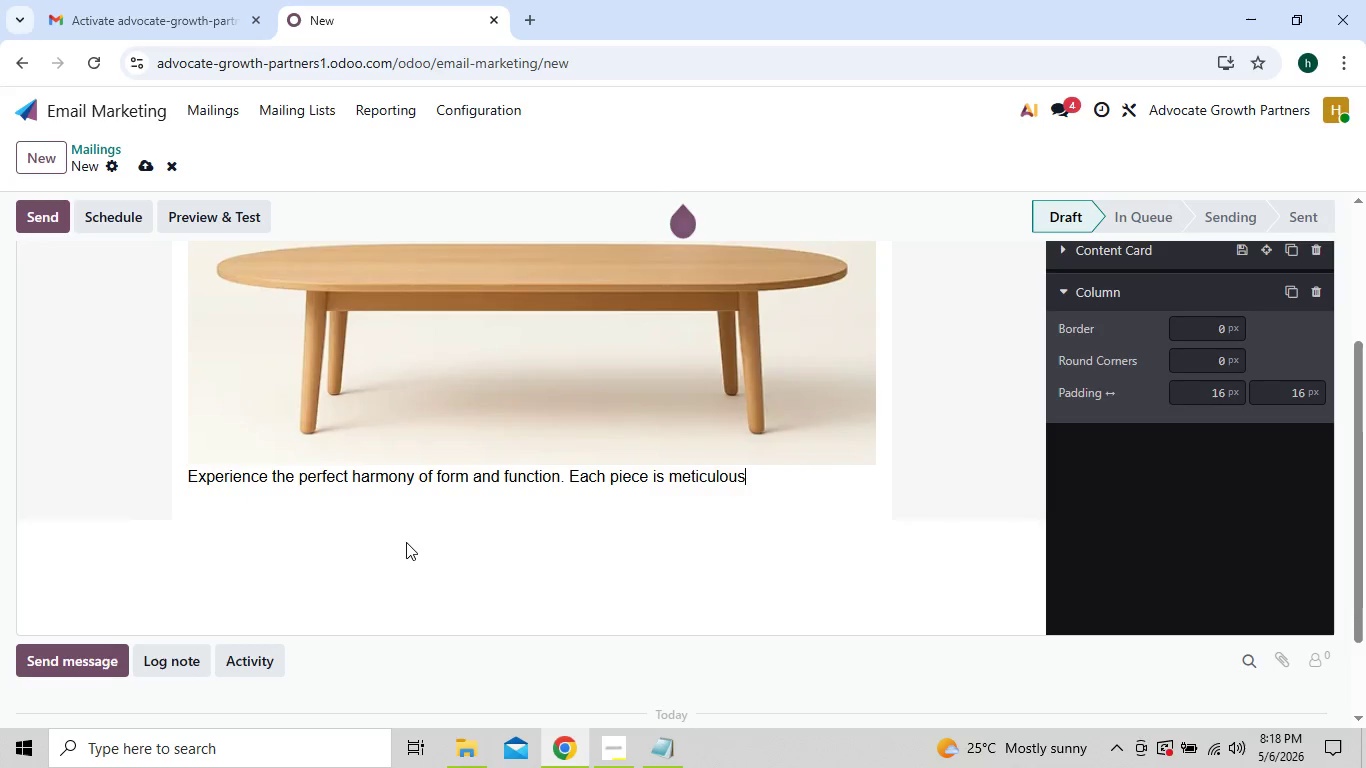 
key(Backspace)
 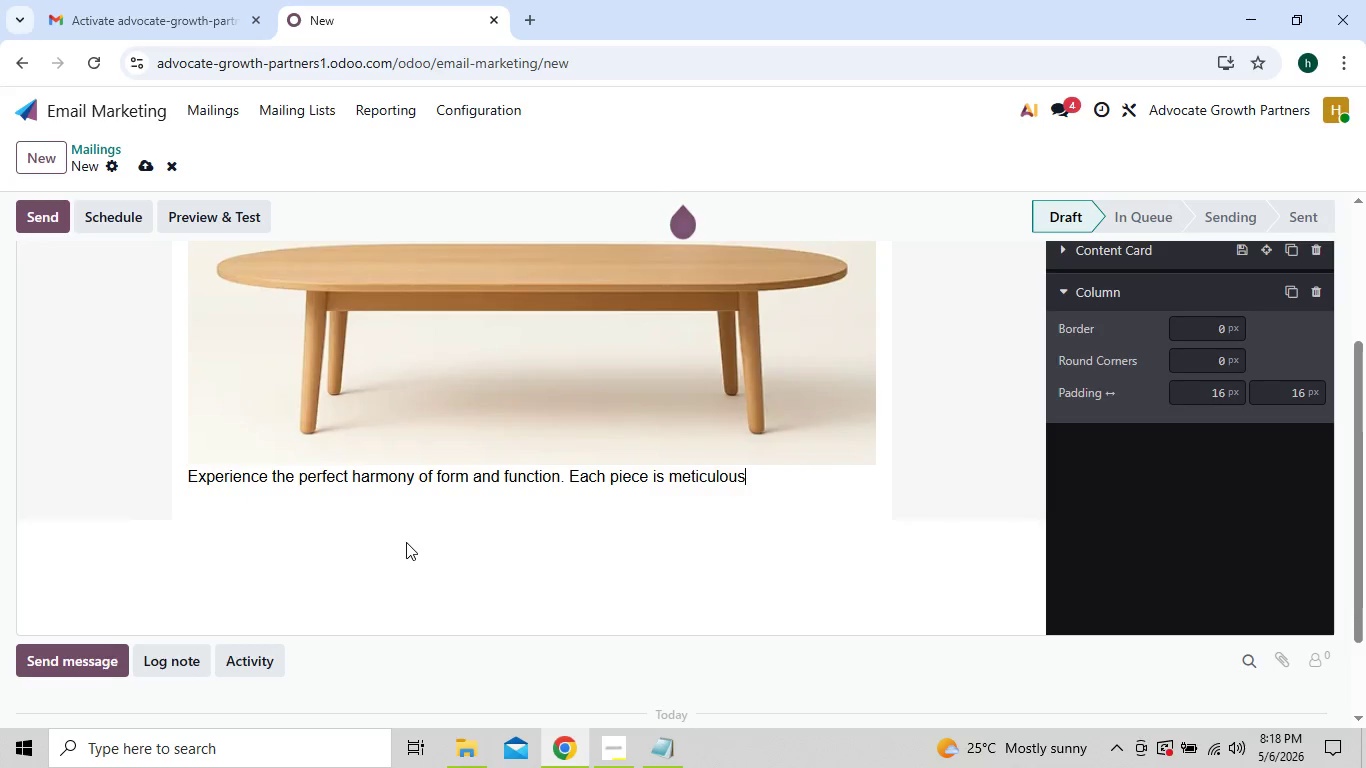 
key(Backspace)
 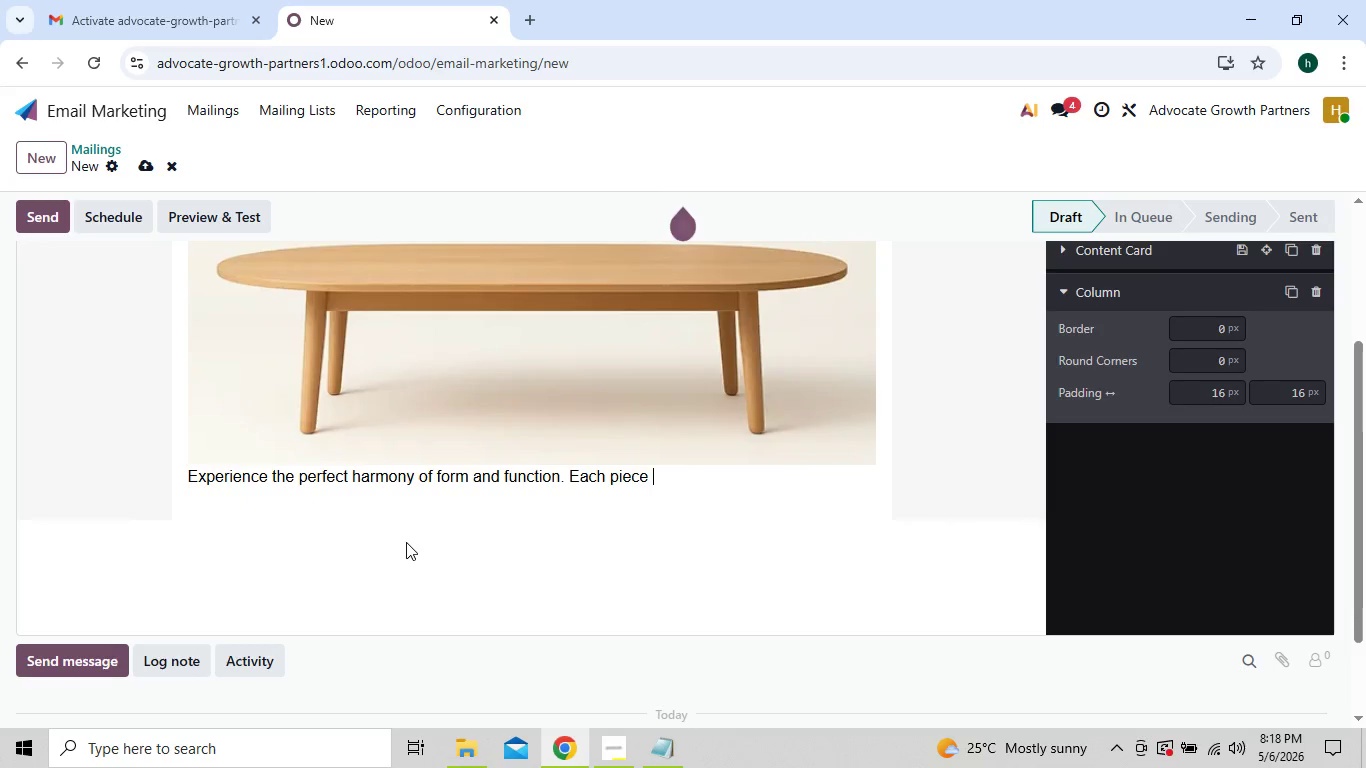 
key(Backspace)
 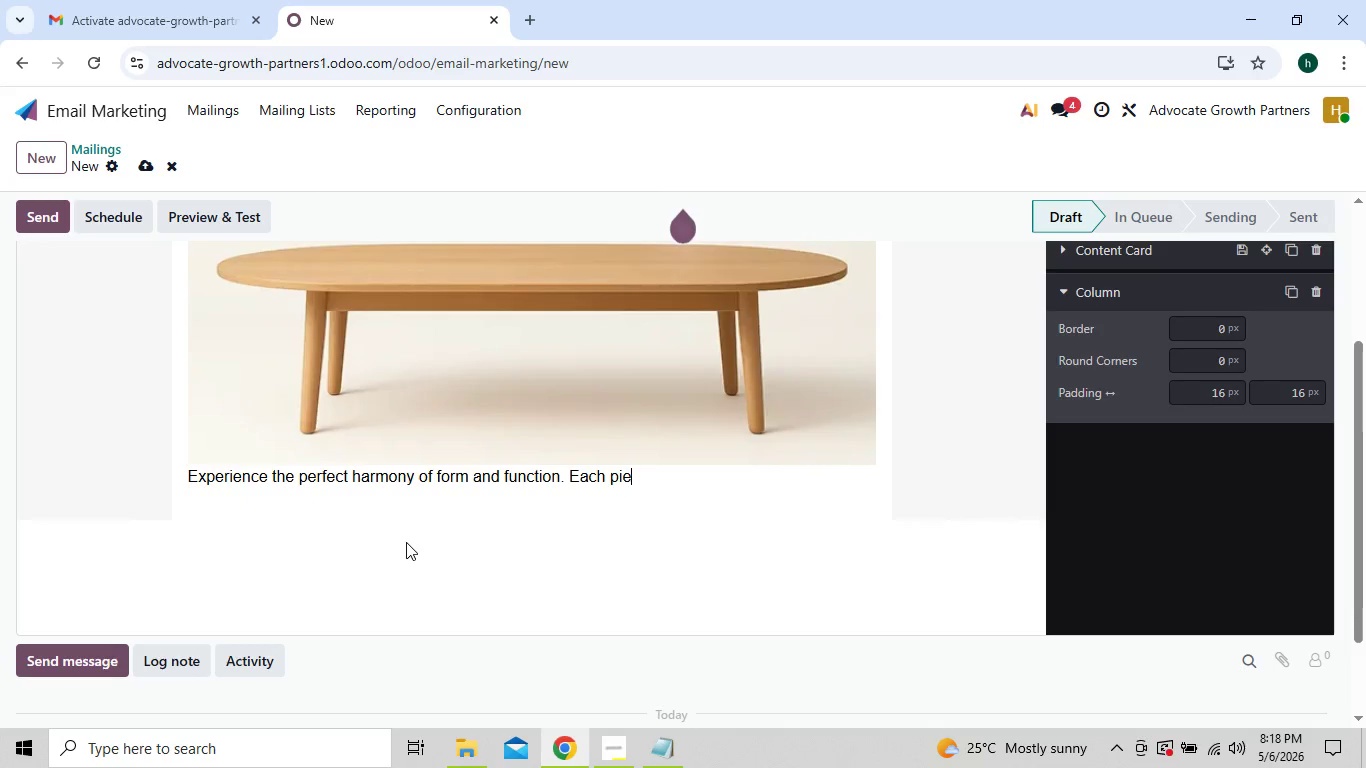 
key(Backspace)
 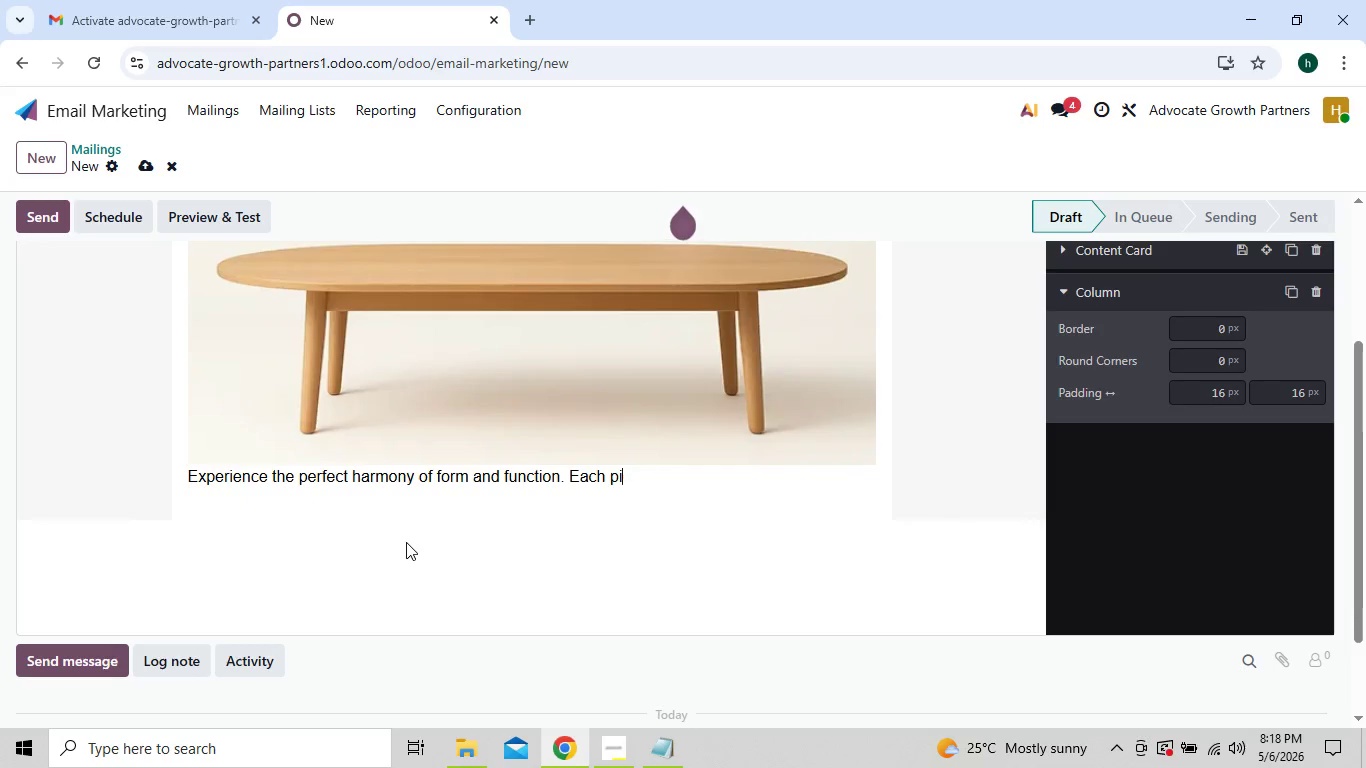 
key(Backspace)
 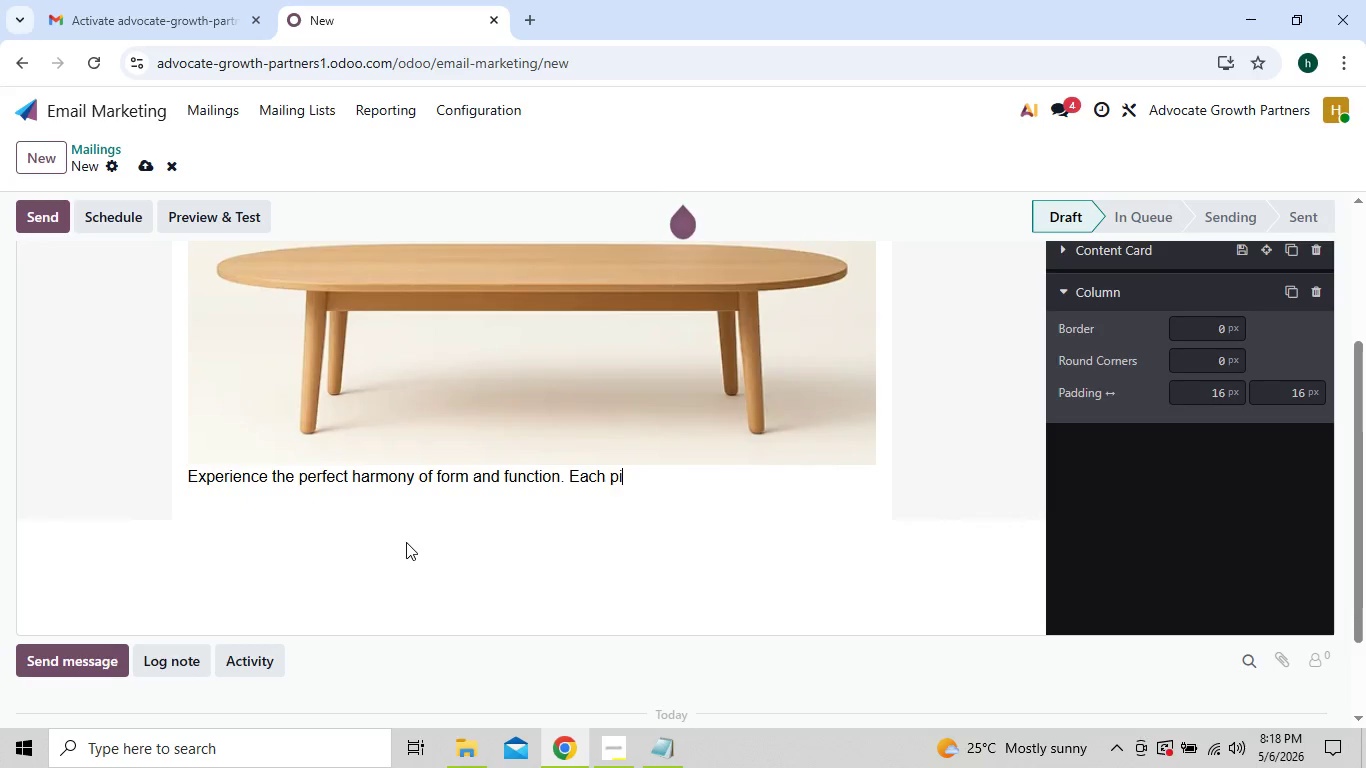 
key(Backspace)
 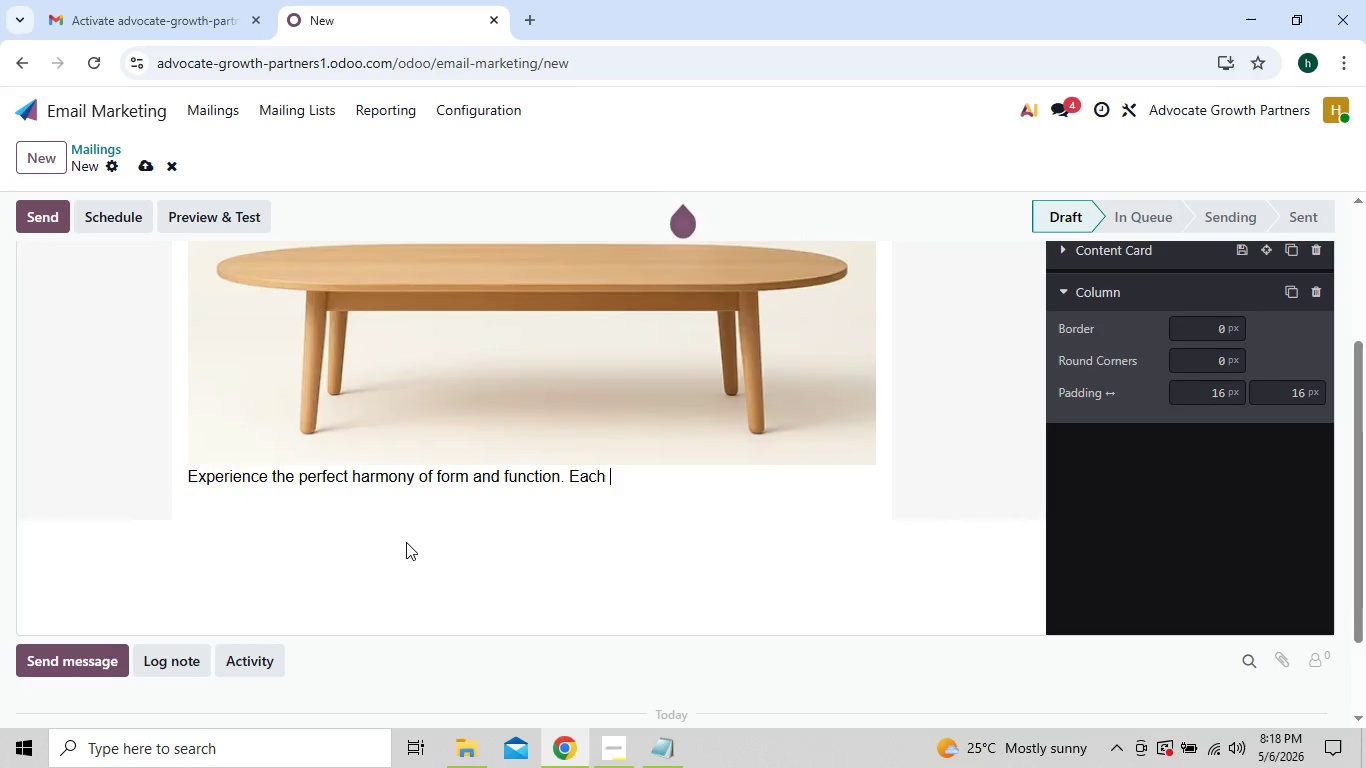 
key(Backspace)
 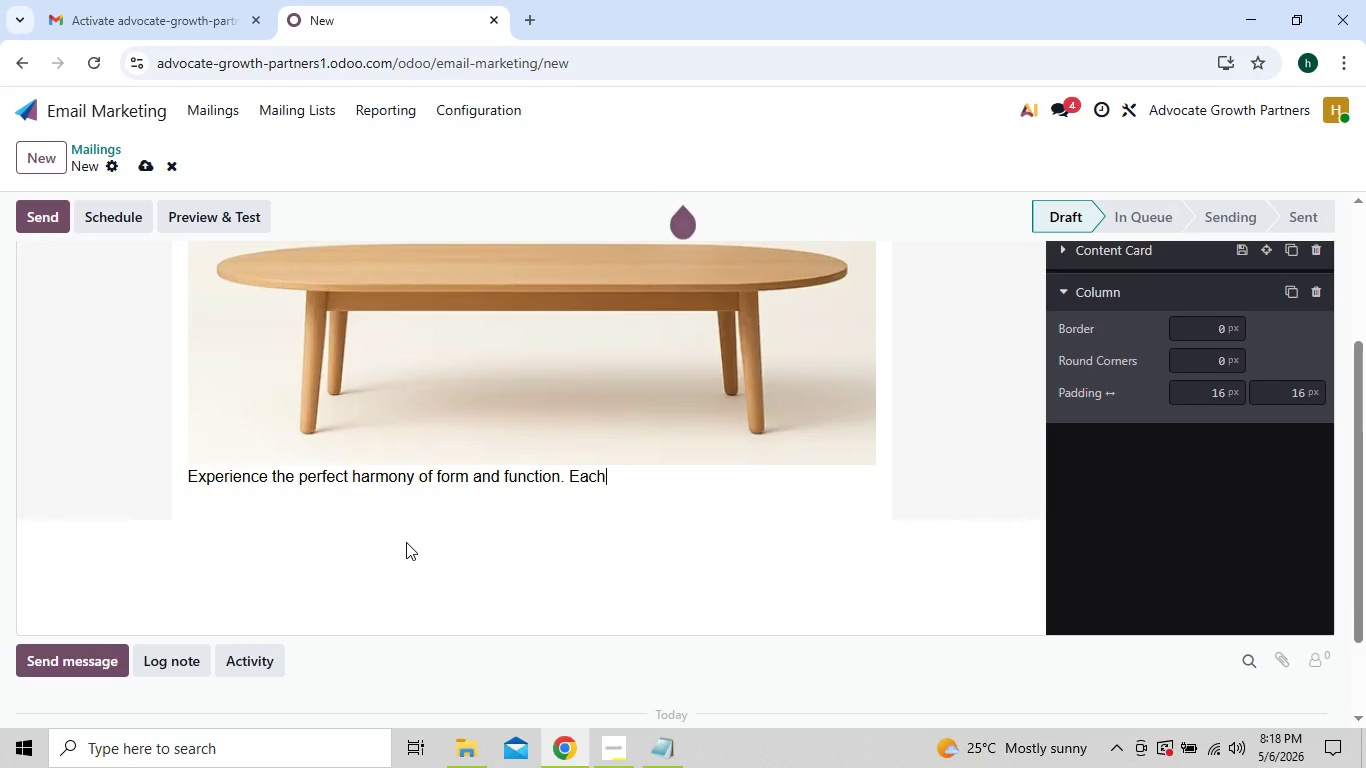 
key(Backspace)
 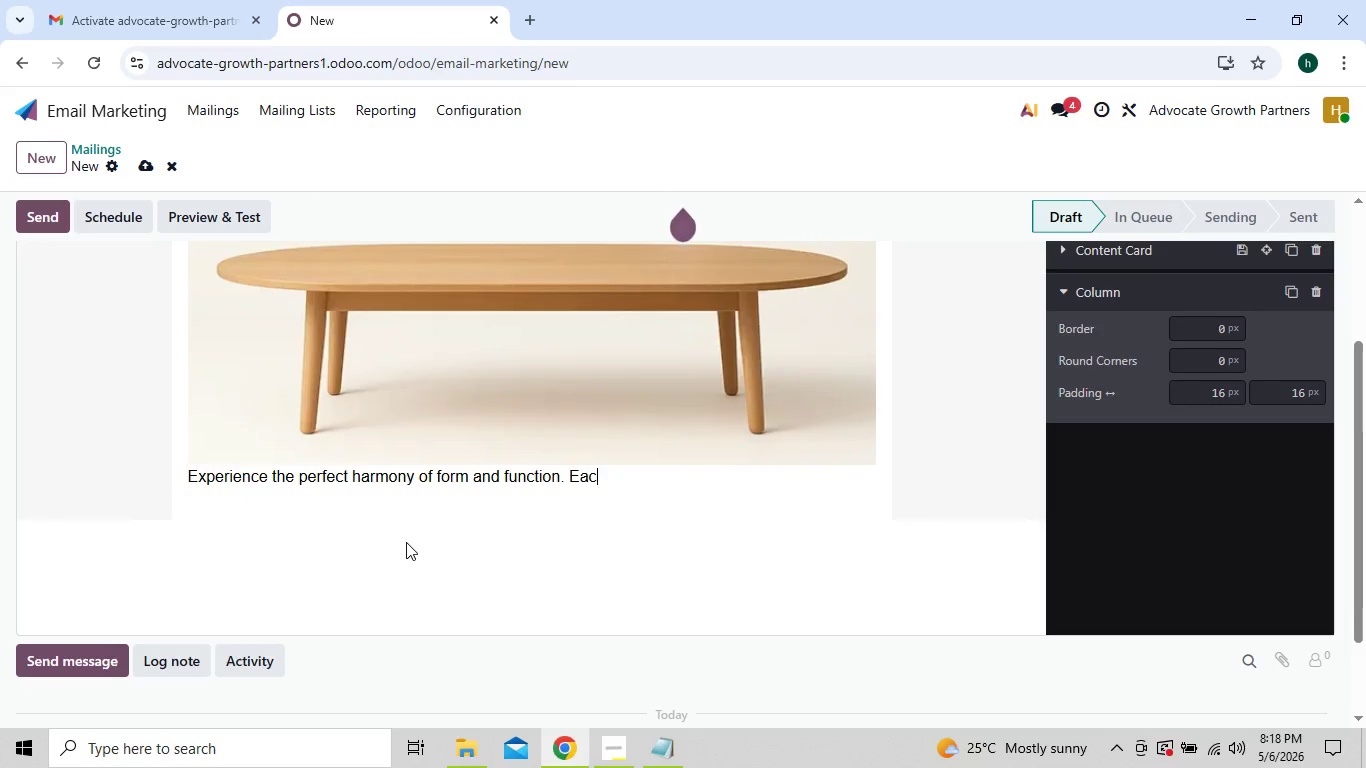 
key(Backspace)
 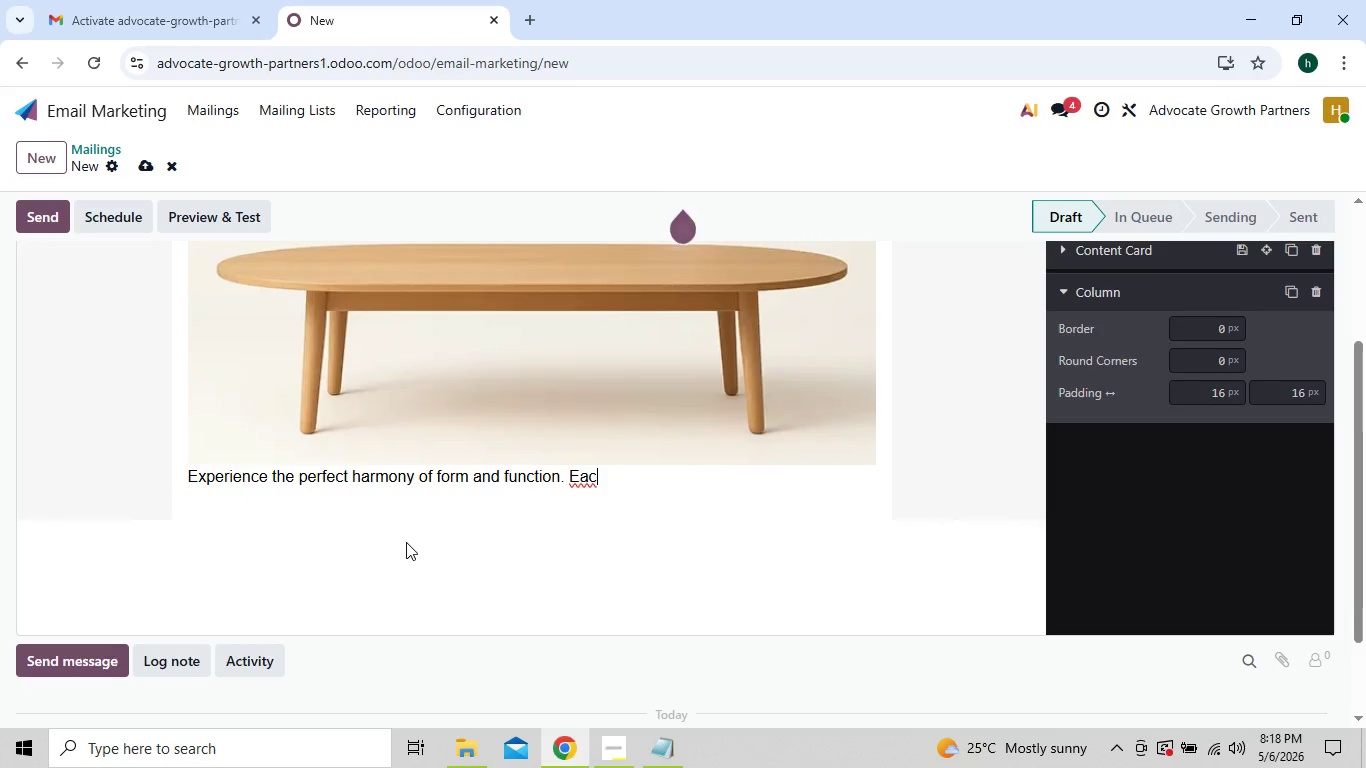 
key(Backspace)
 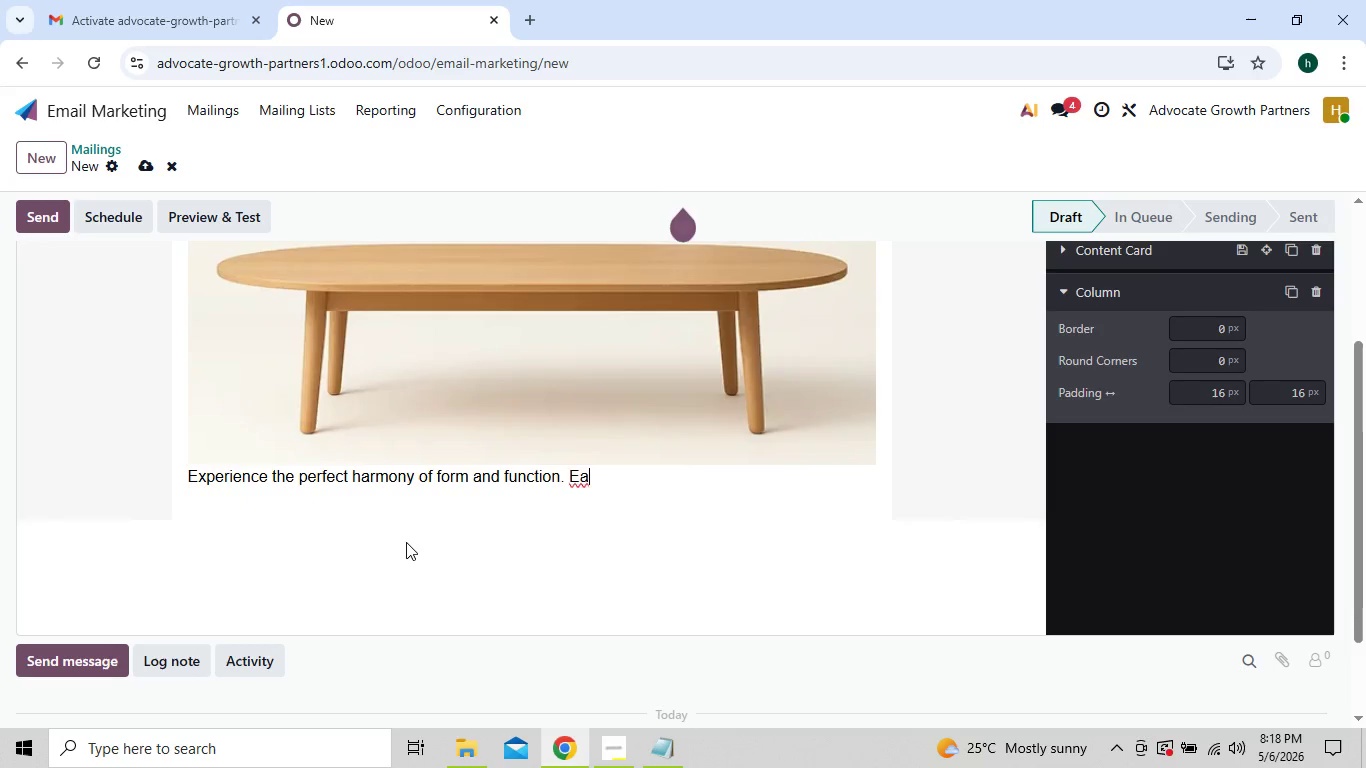 
key(Backspace)
 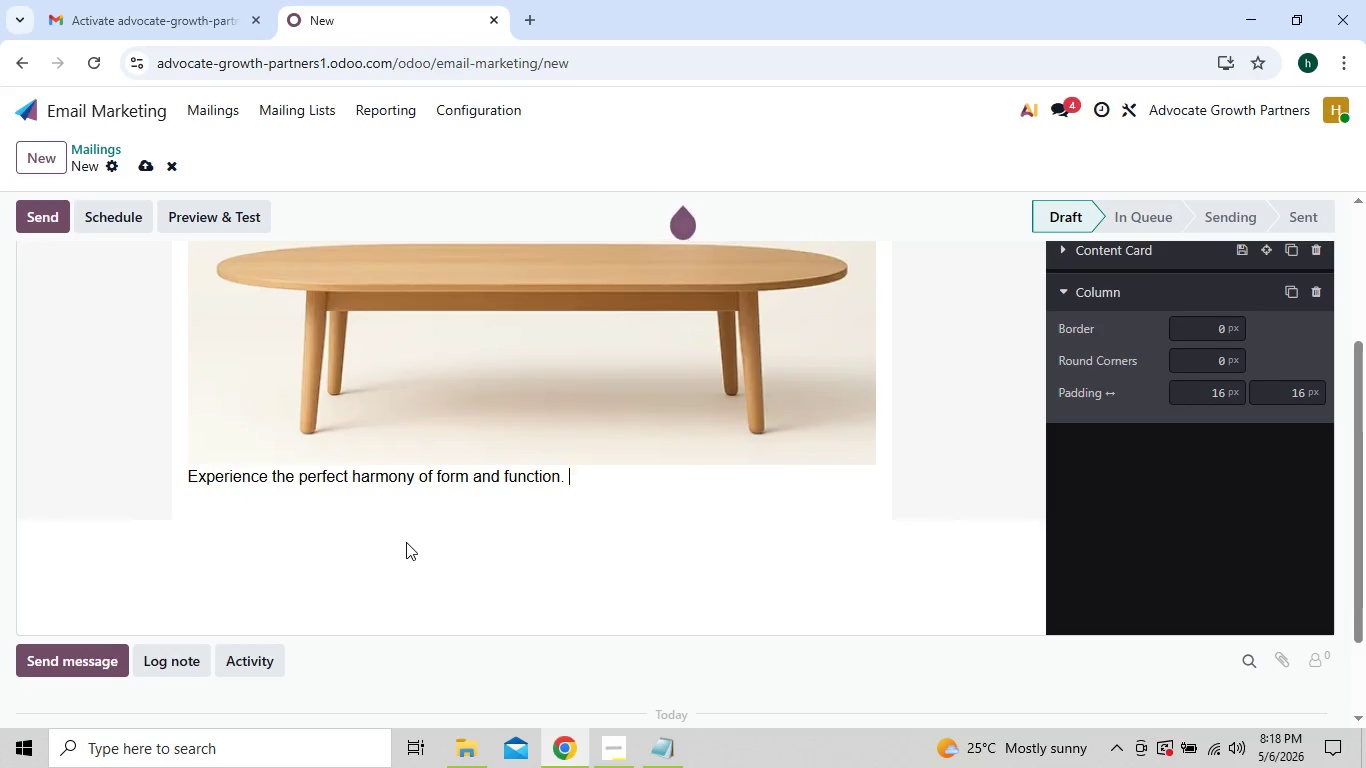 
key(Backspace)
 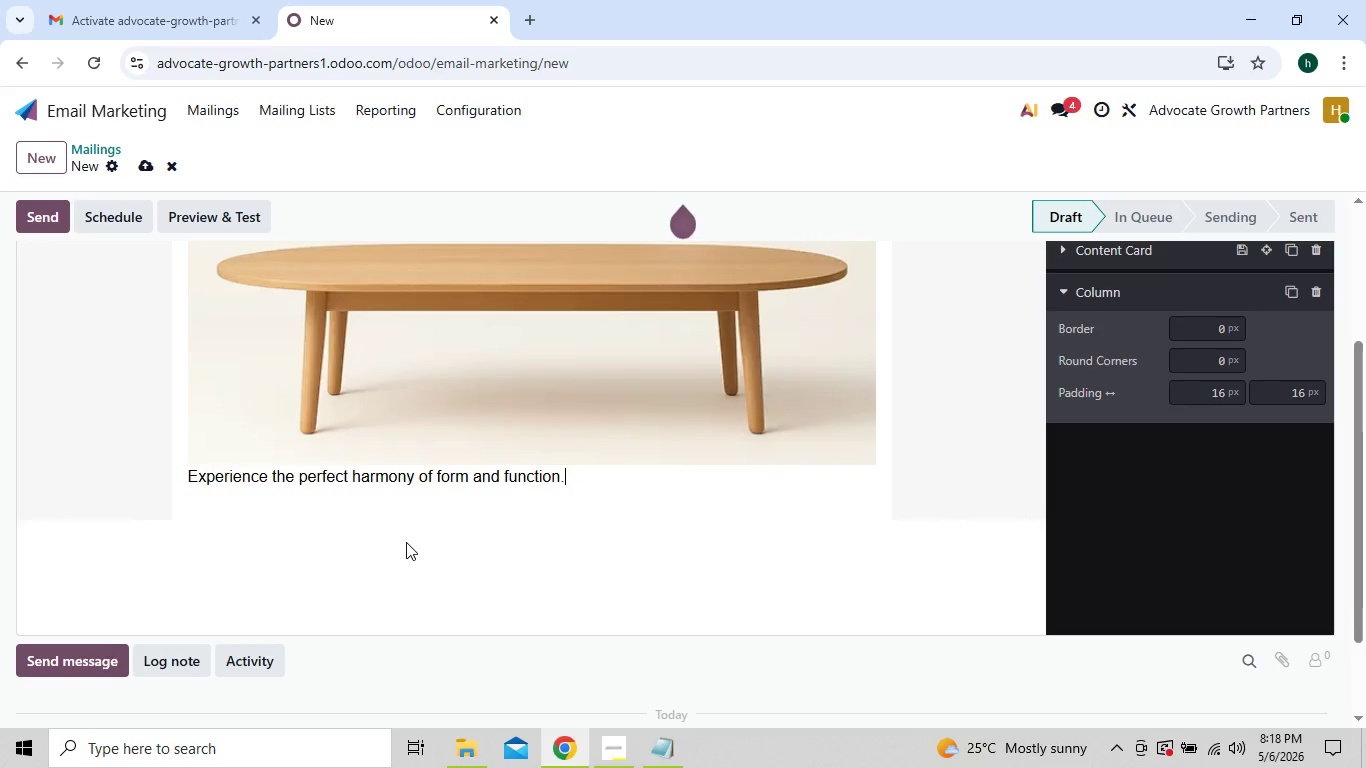 
key(Backspace)
 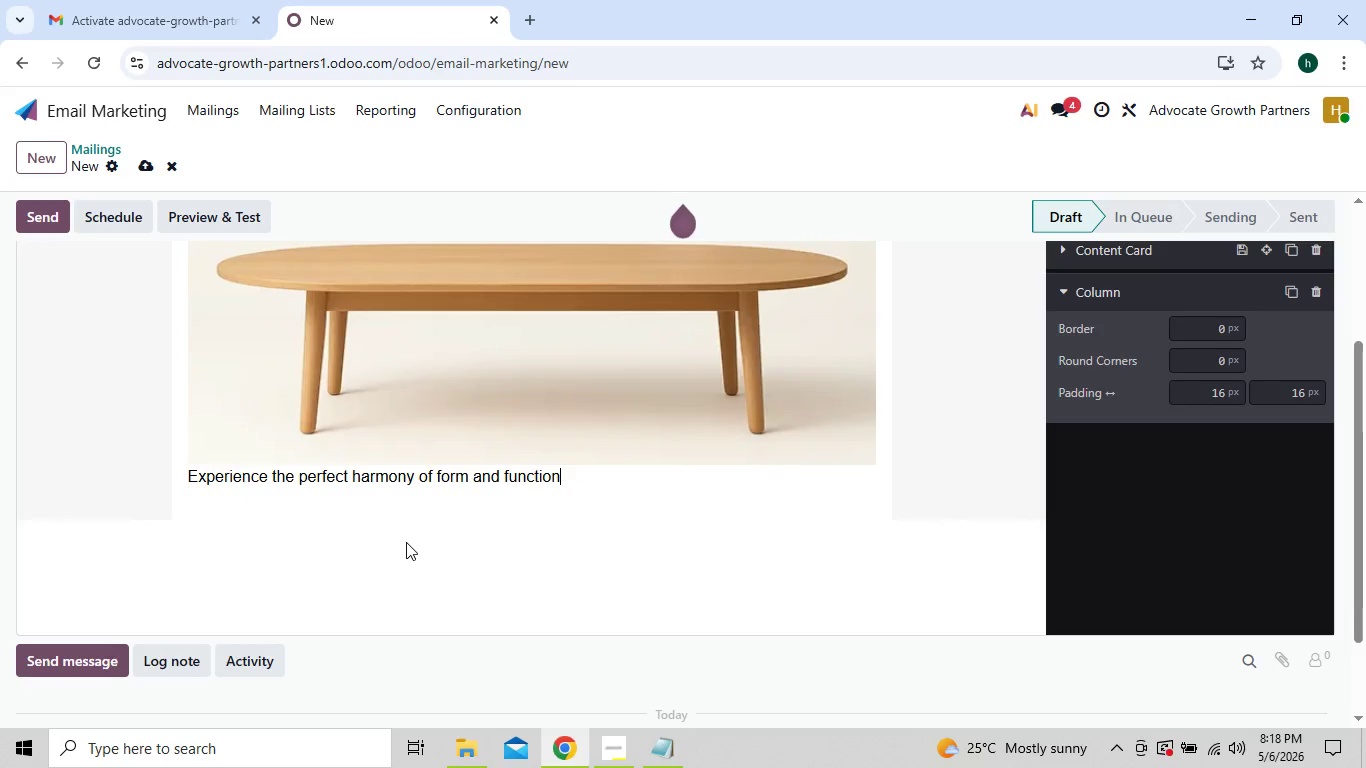 
key(Backspace)
 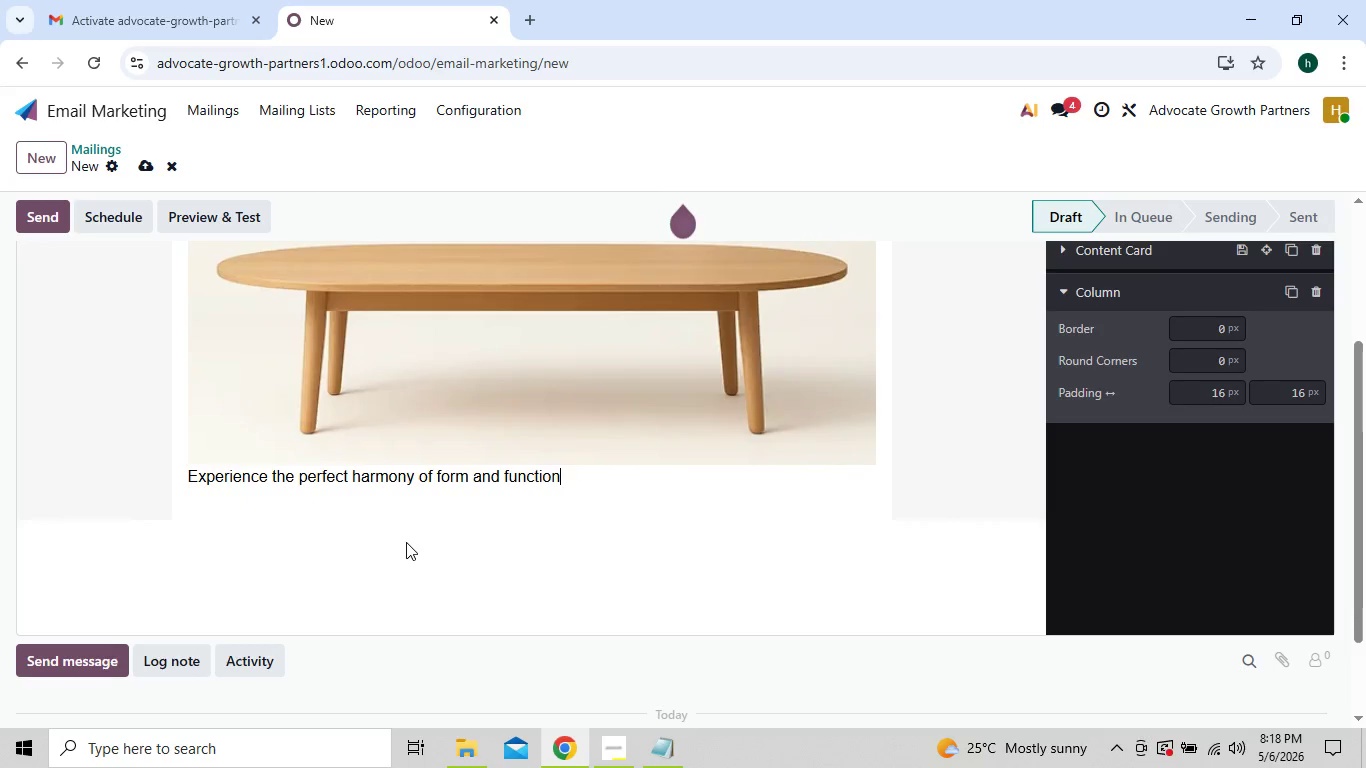 
key(Backspace)
 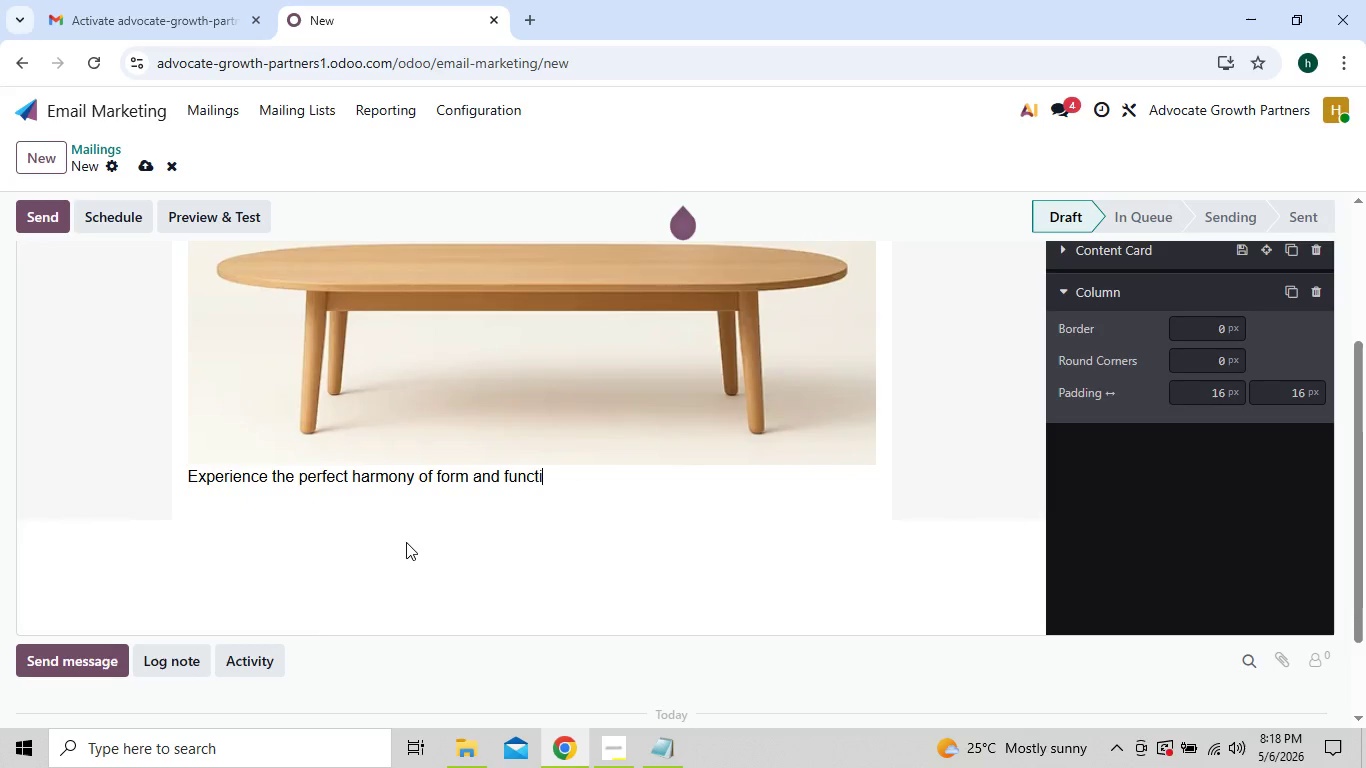 
key(Backspace)
 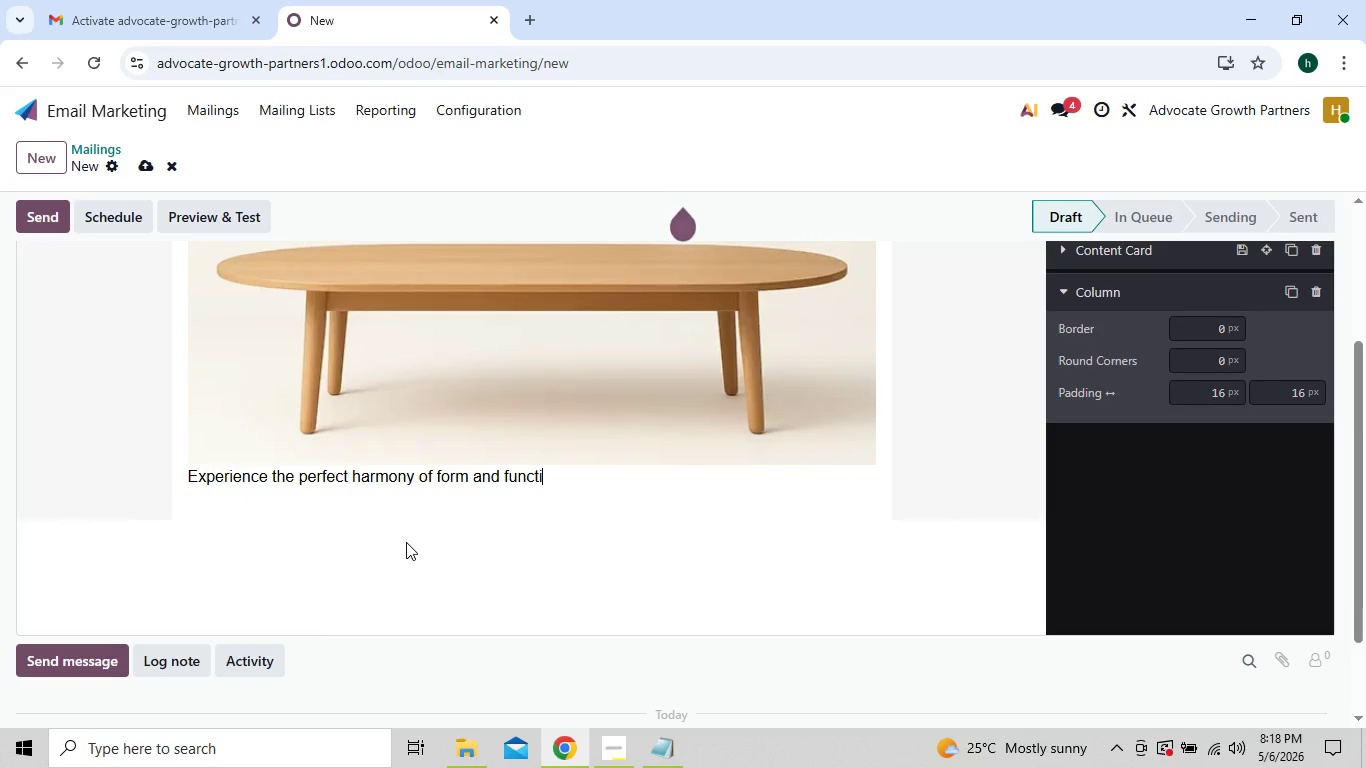 
key(Backspace)
 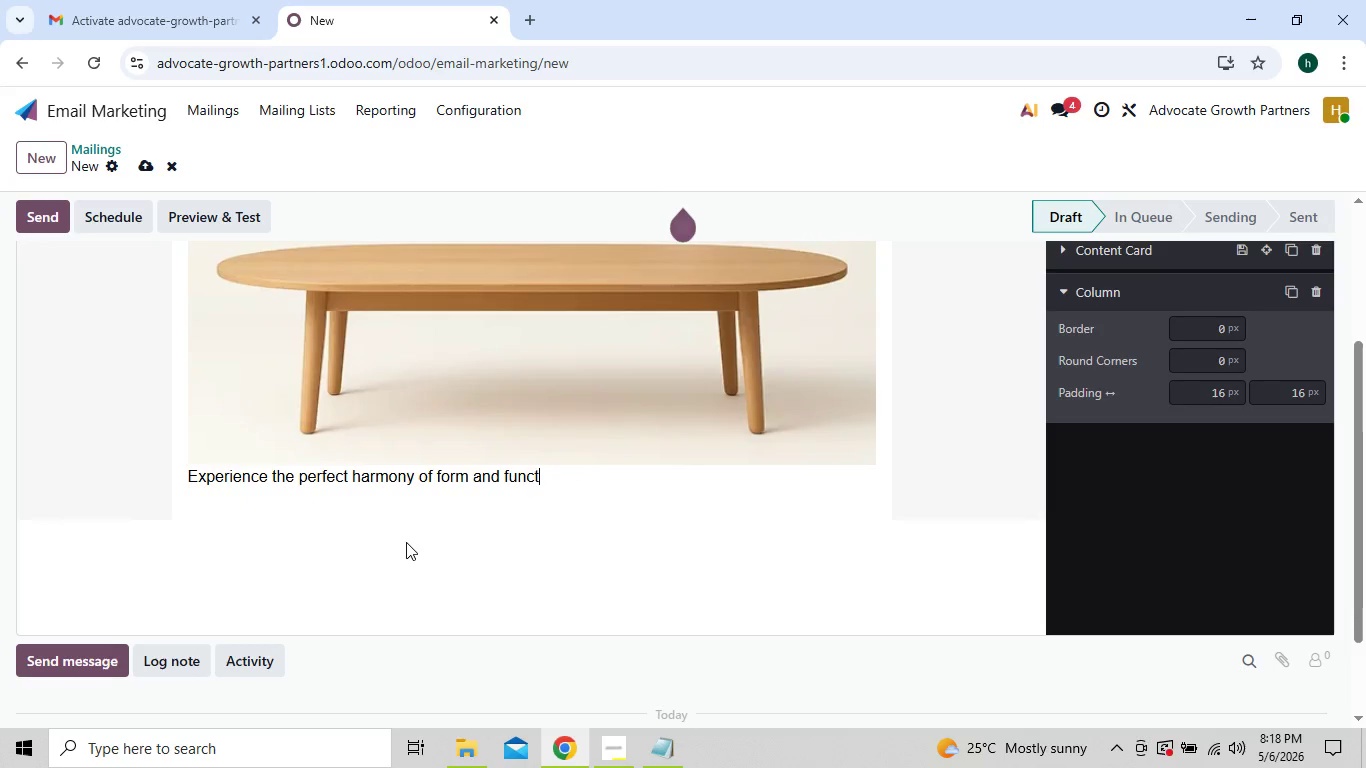 
key(Backspace)
 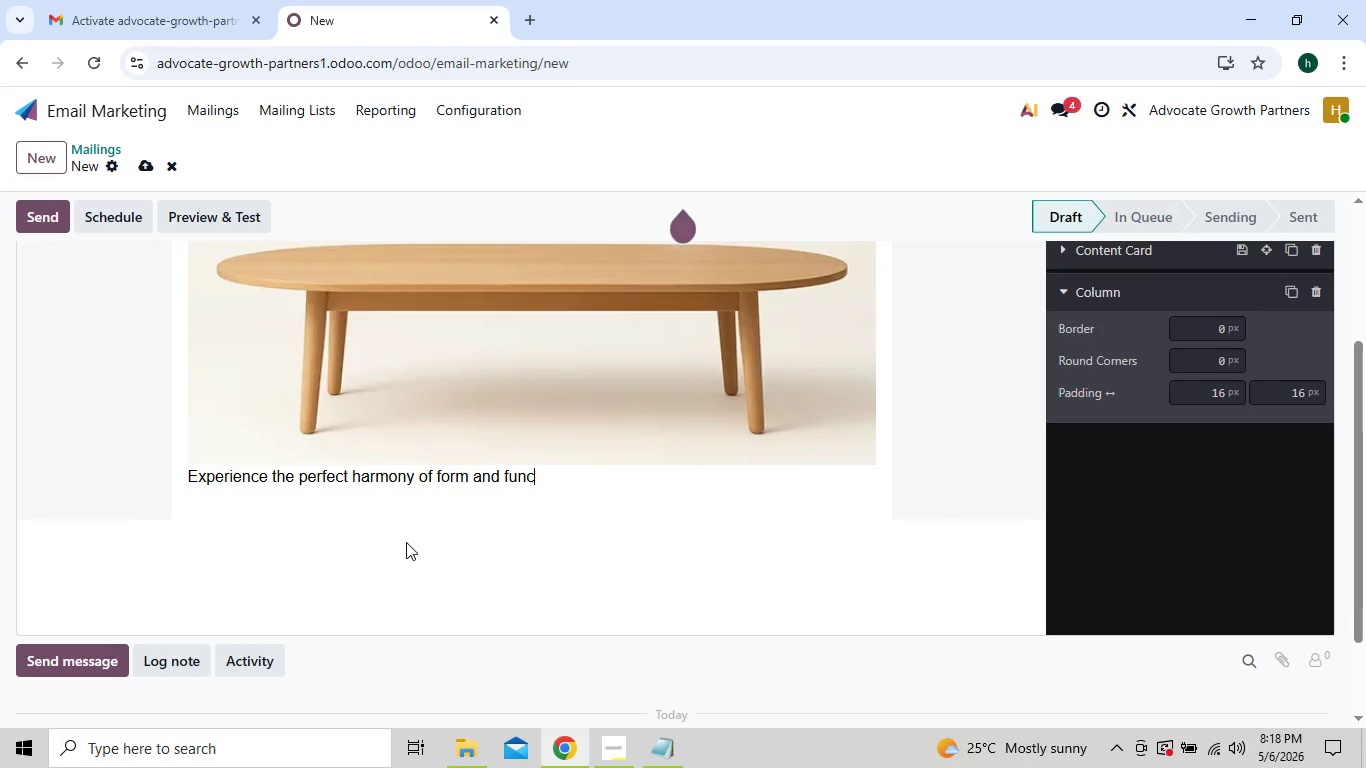 
key(Backspace)
 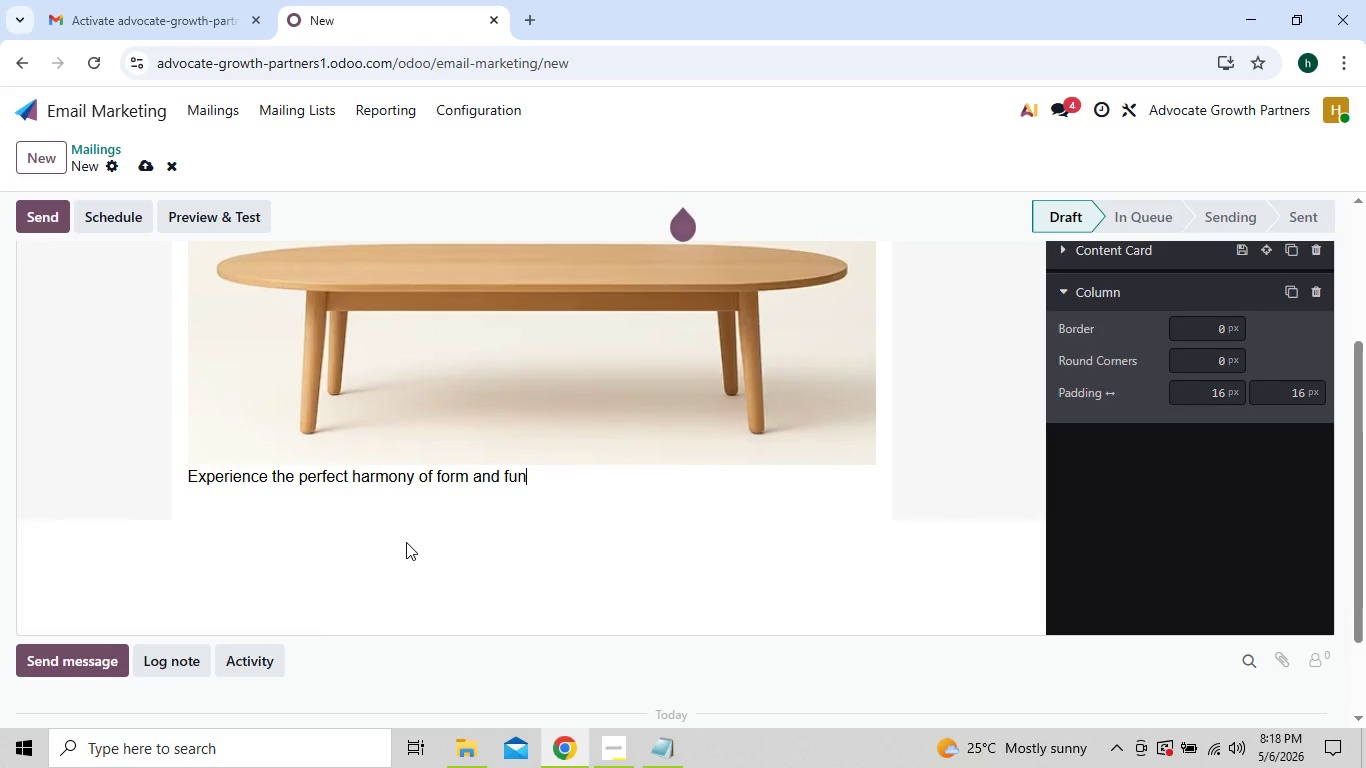 
key(Backspace)
 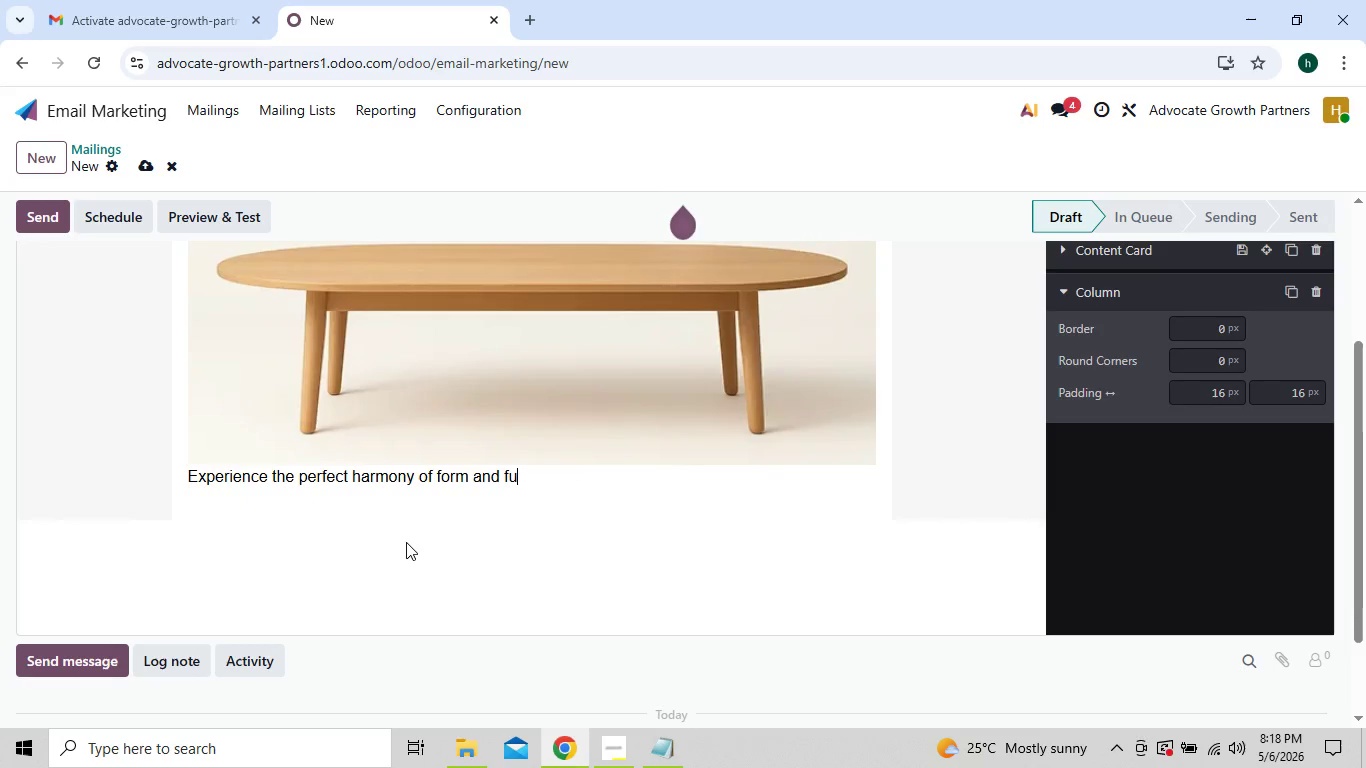 
key(Backspace)
 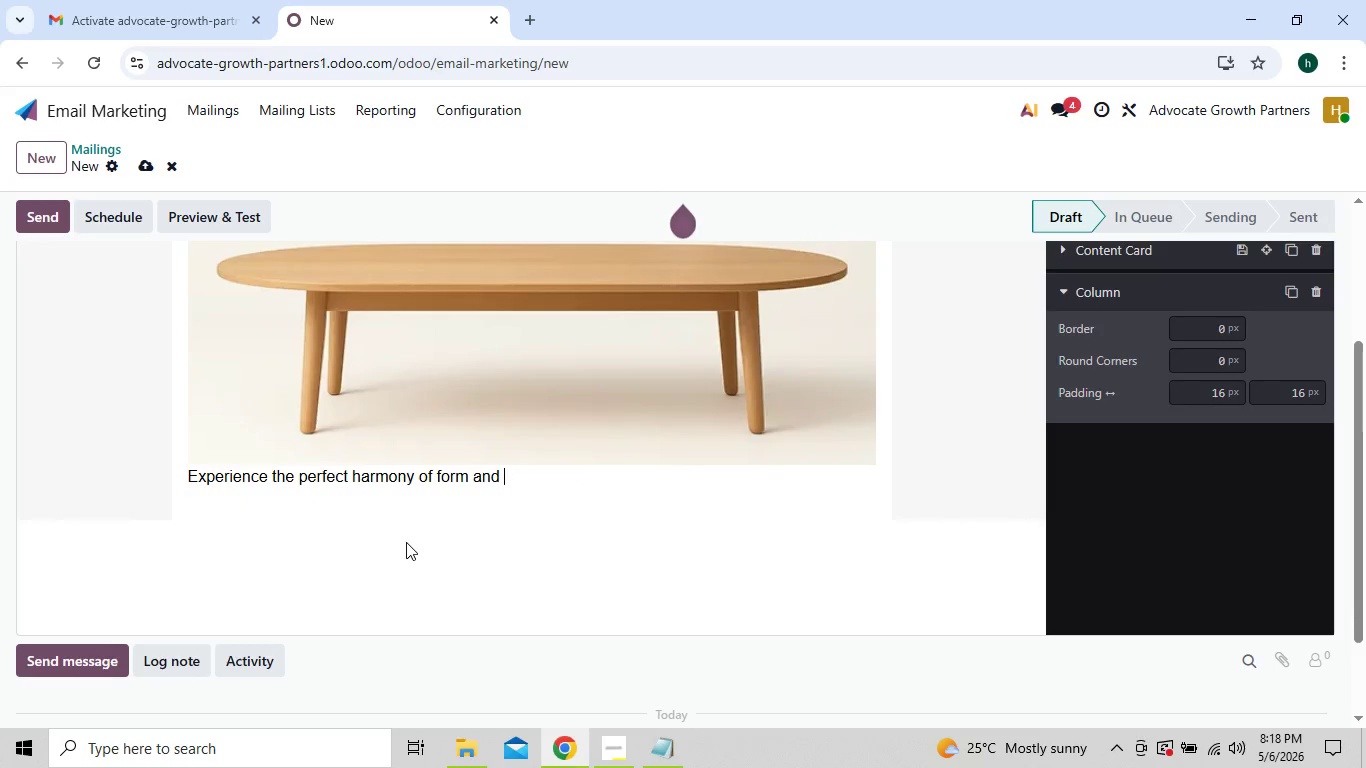 
key(Backspace)
 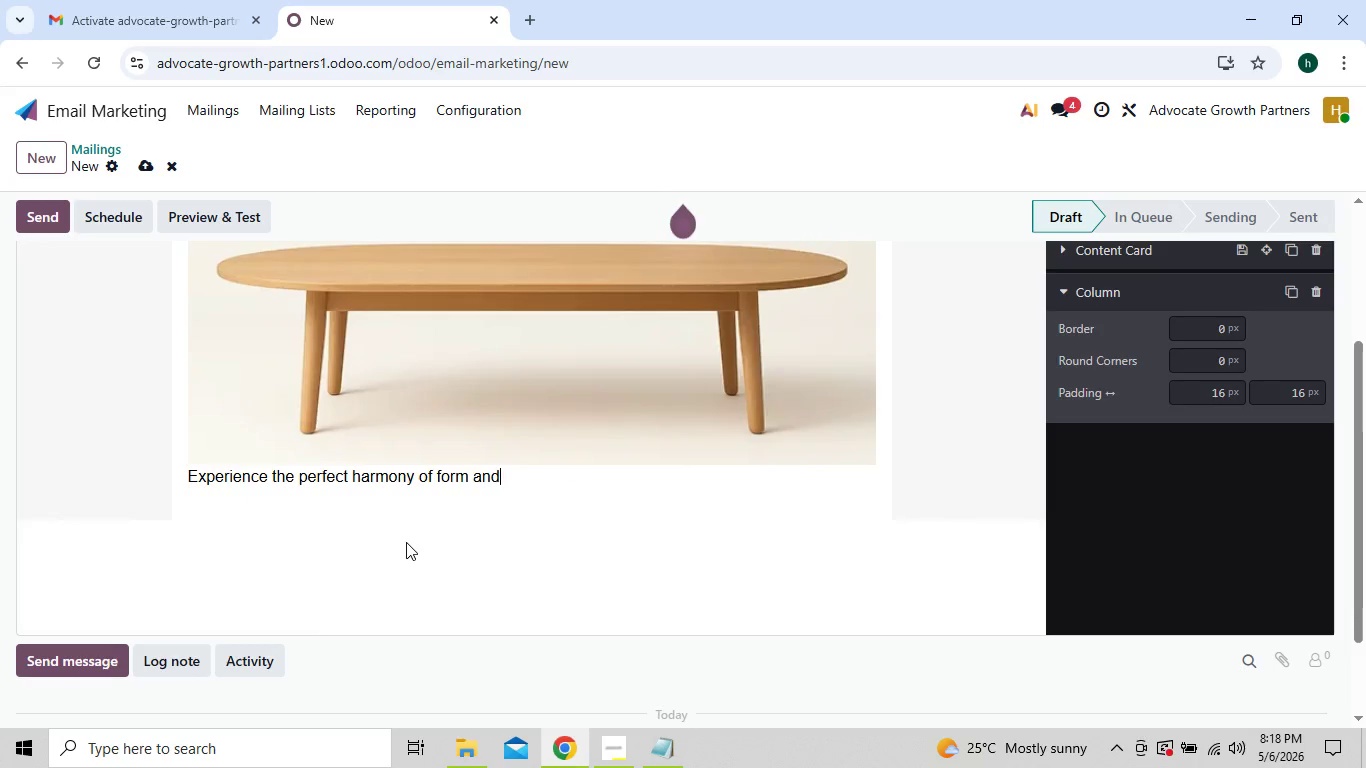 
key(Backspace)
 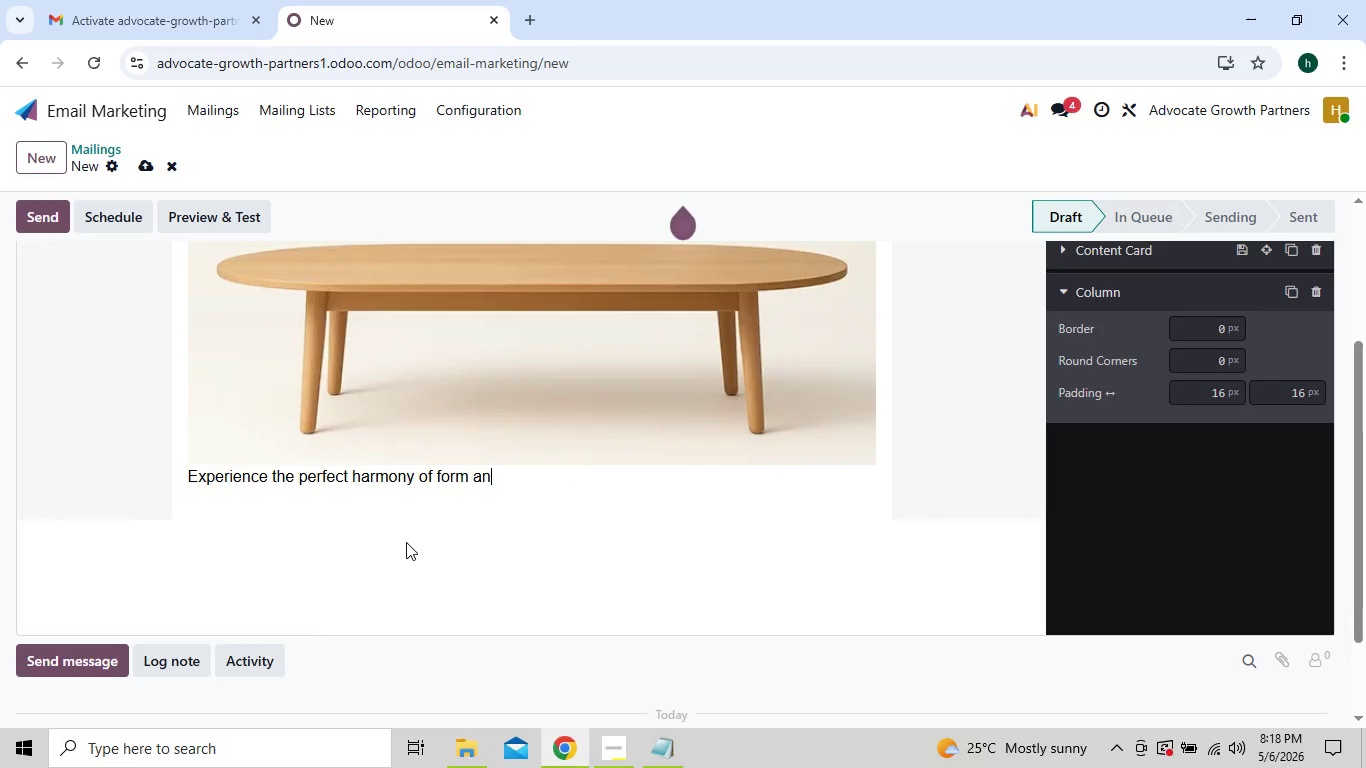 
key(Backspace)
 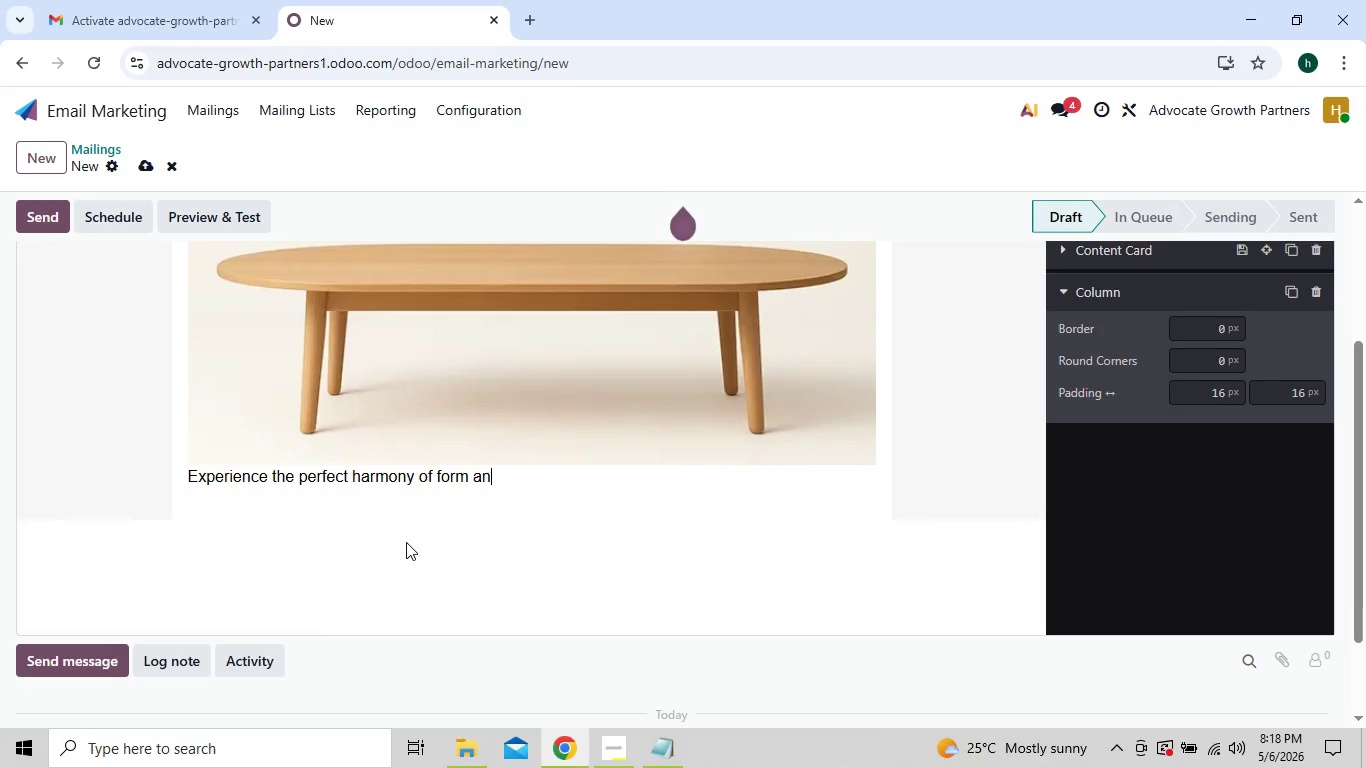 
key(Backspace)
 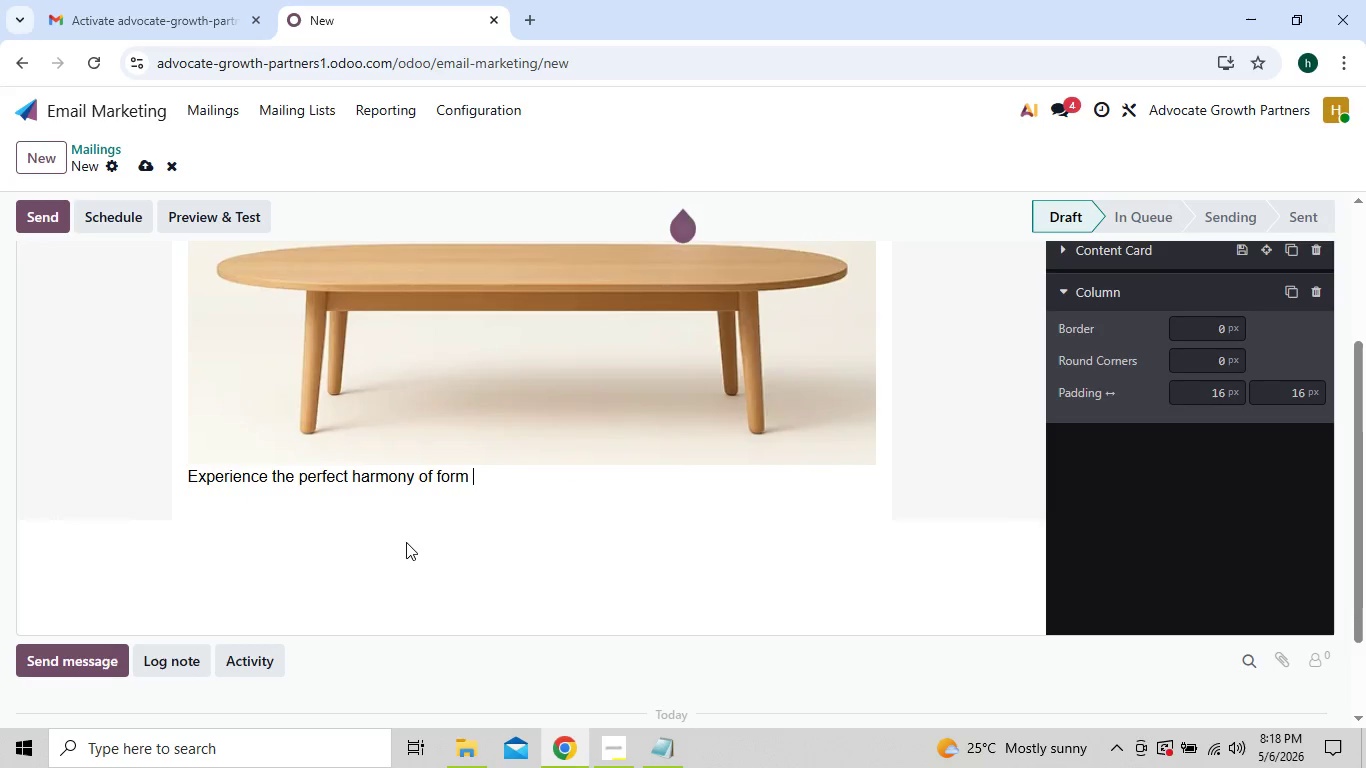 
key(Backspace)
 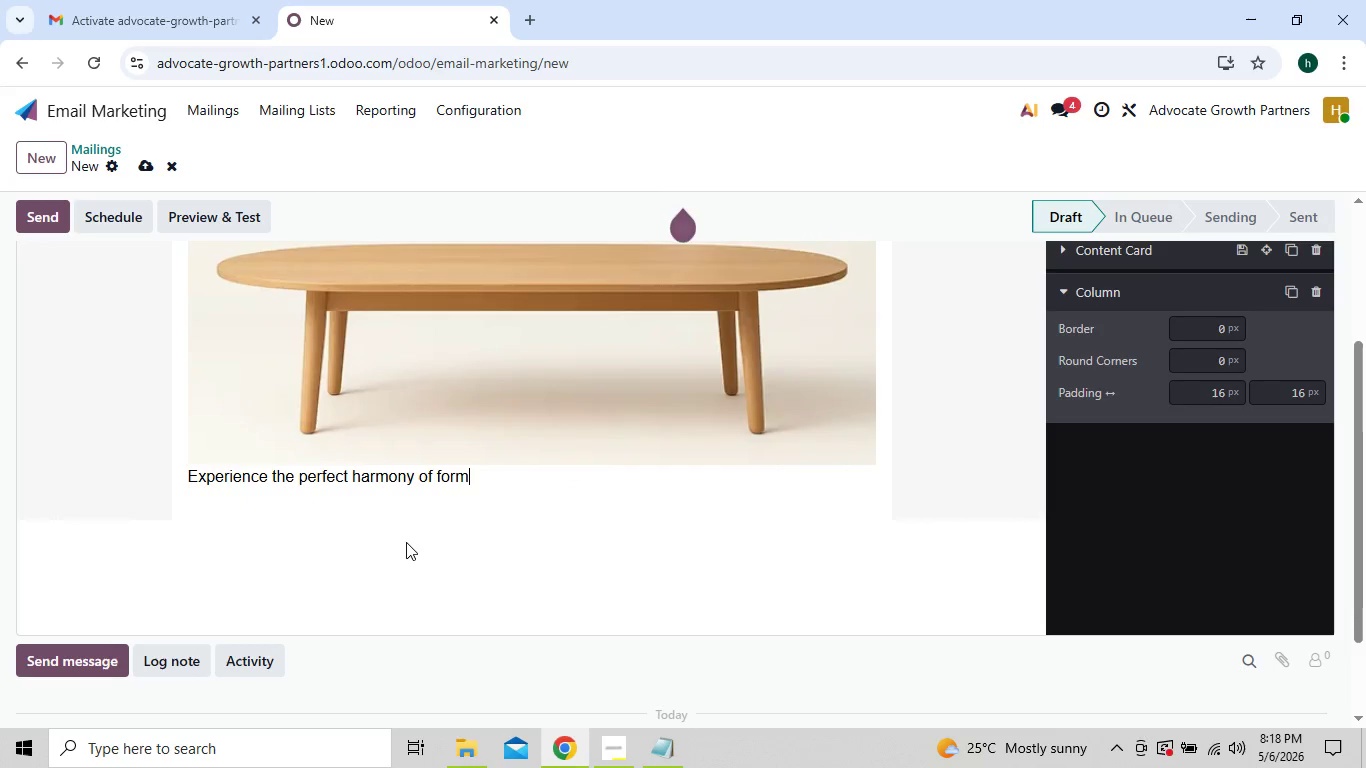 
key(Backspace)
 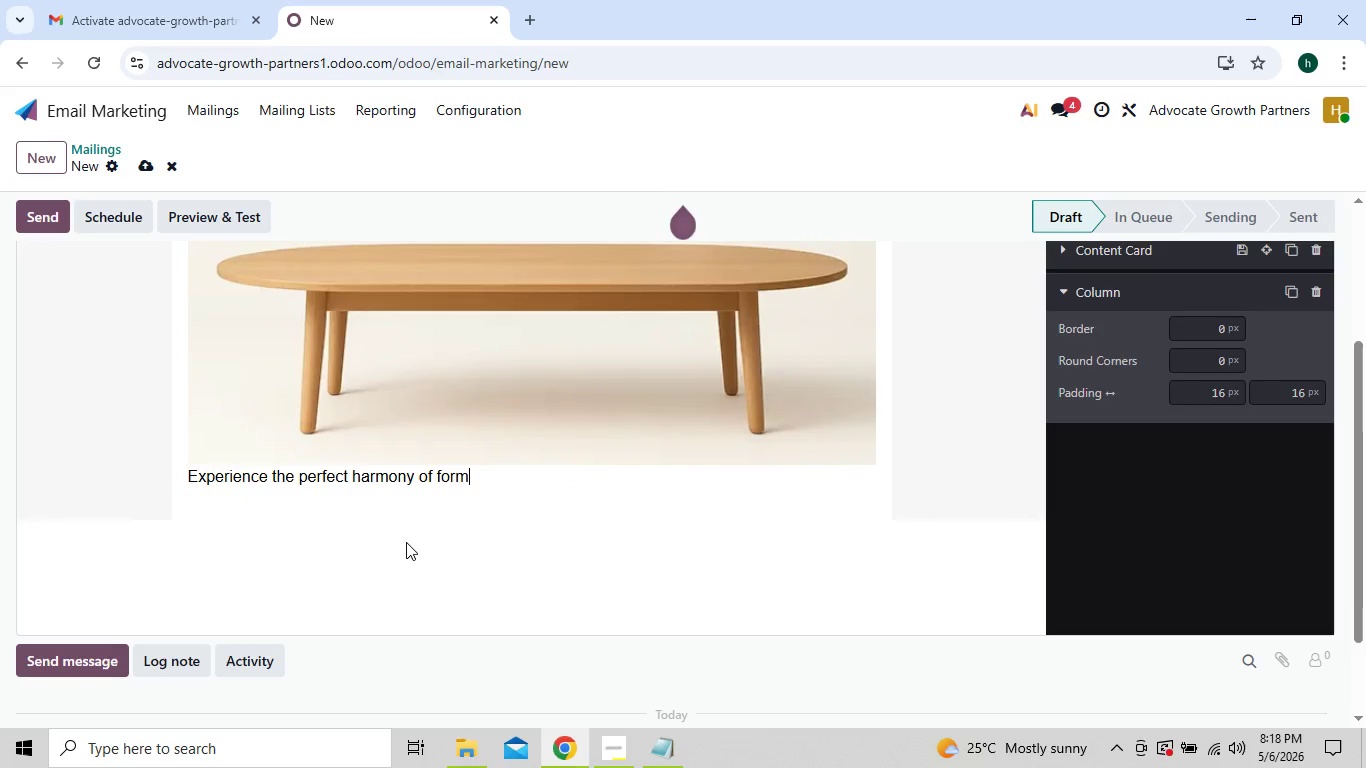 
key(Backspace)
 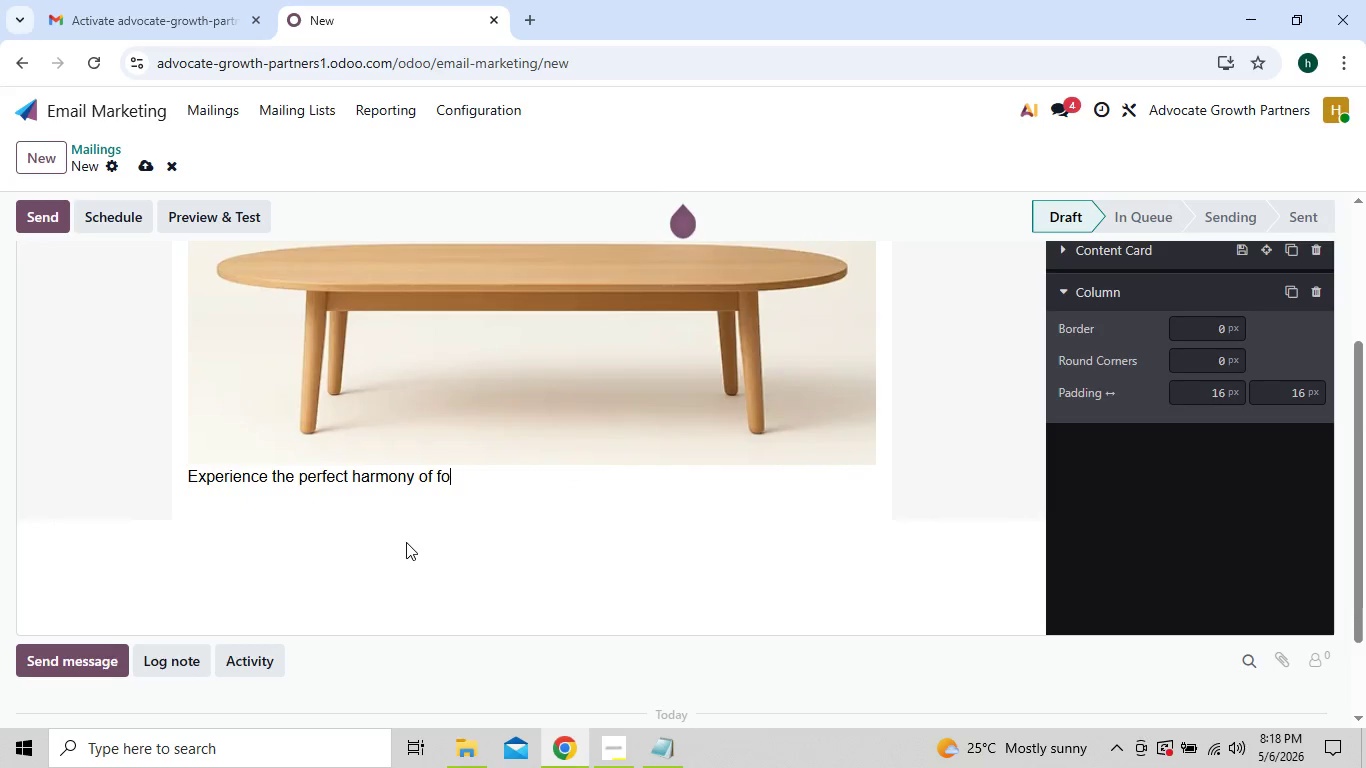 
key(Backspace)
 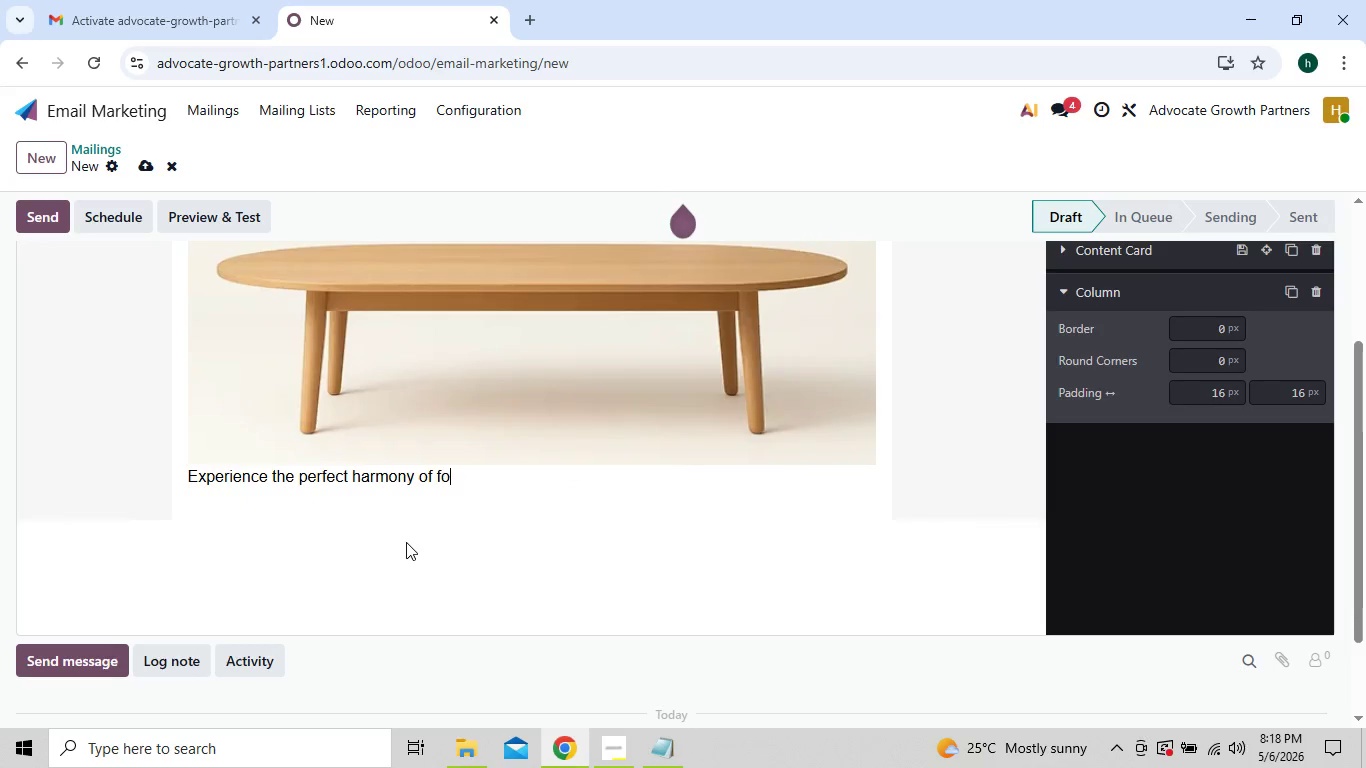 
key(Backspace)
 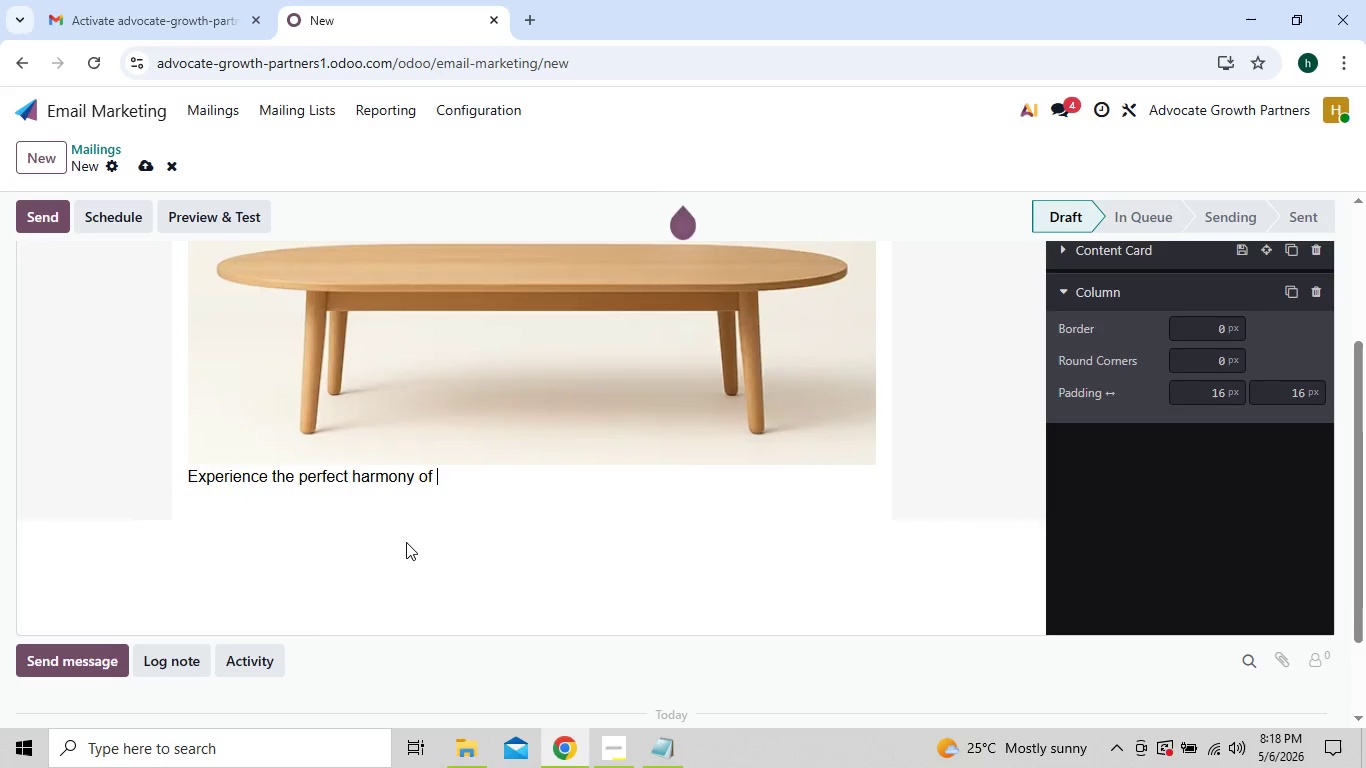 
key(Backspace)
 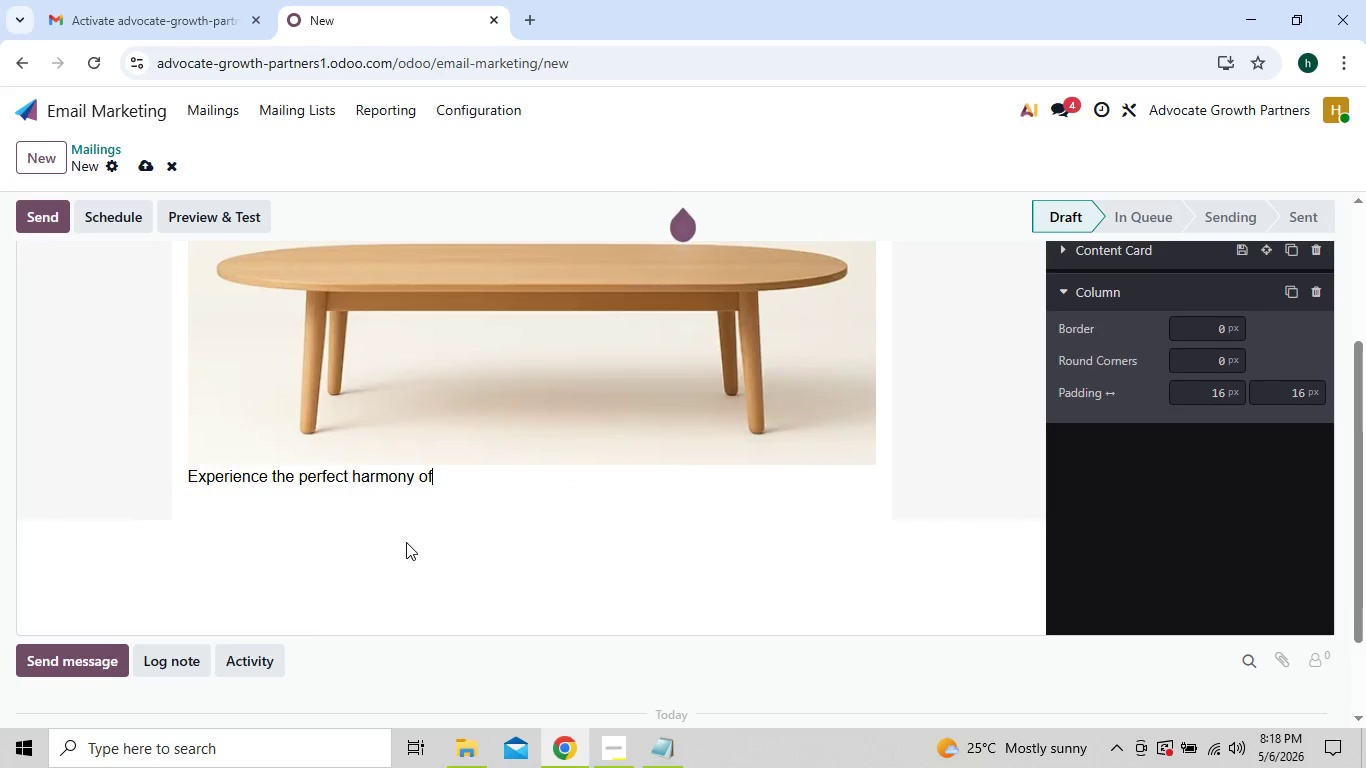 
key(Backspace)
 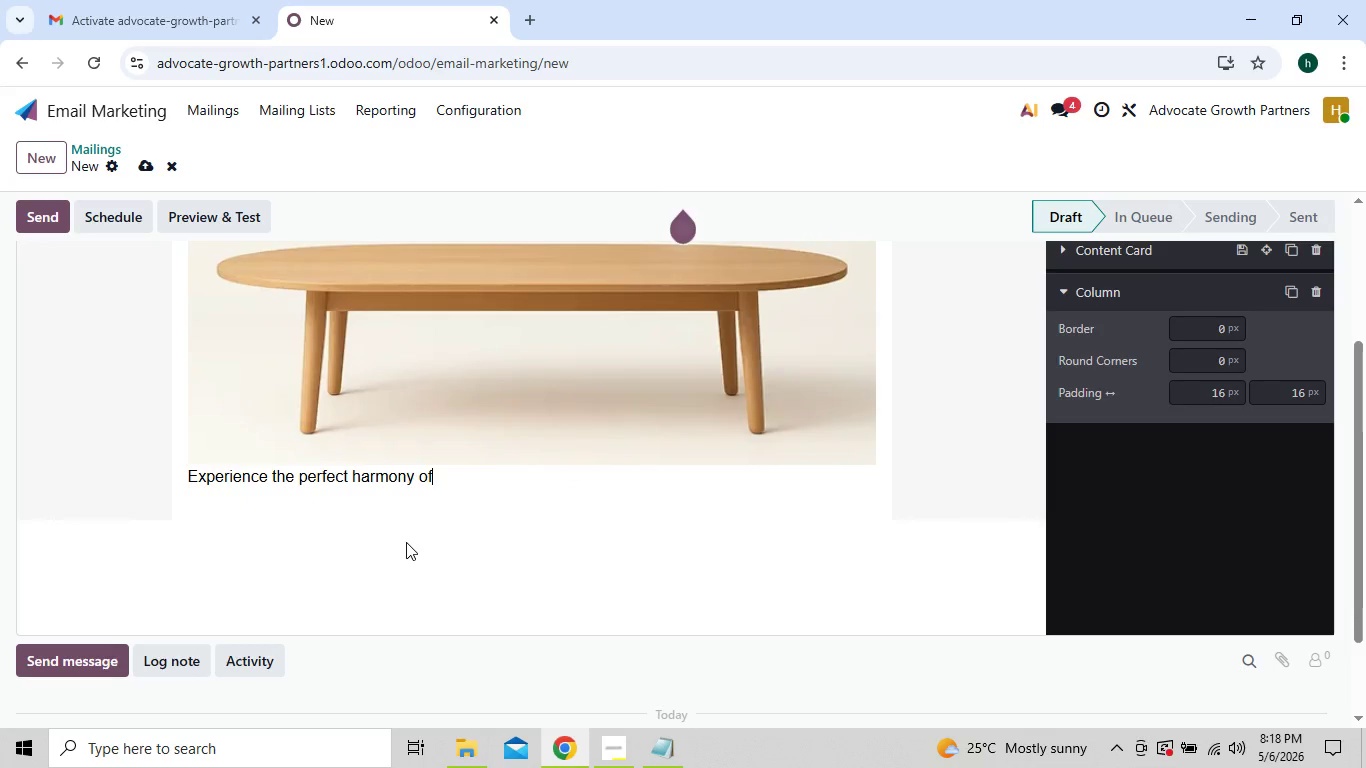 
key(Backspace)
 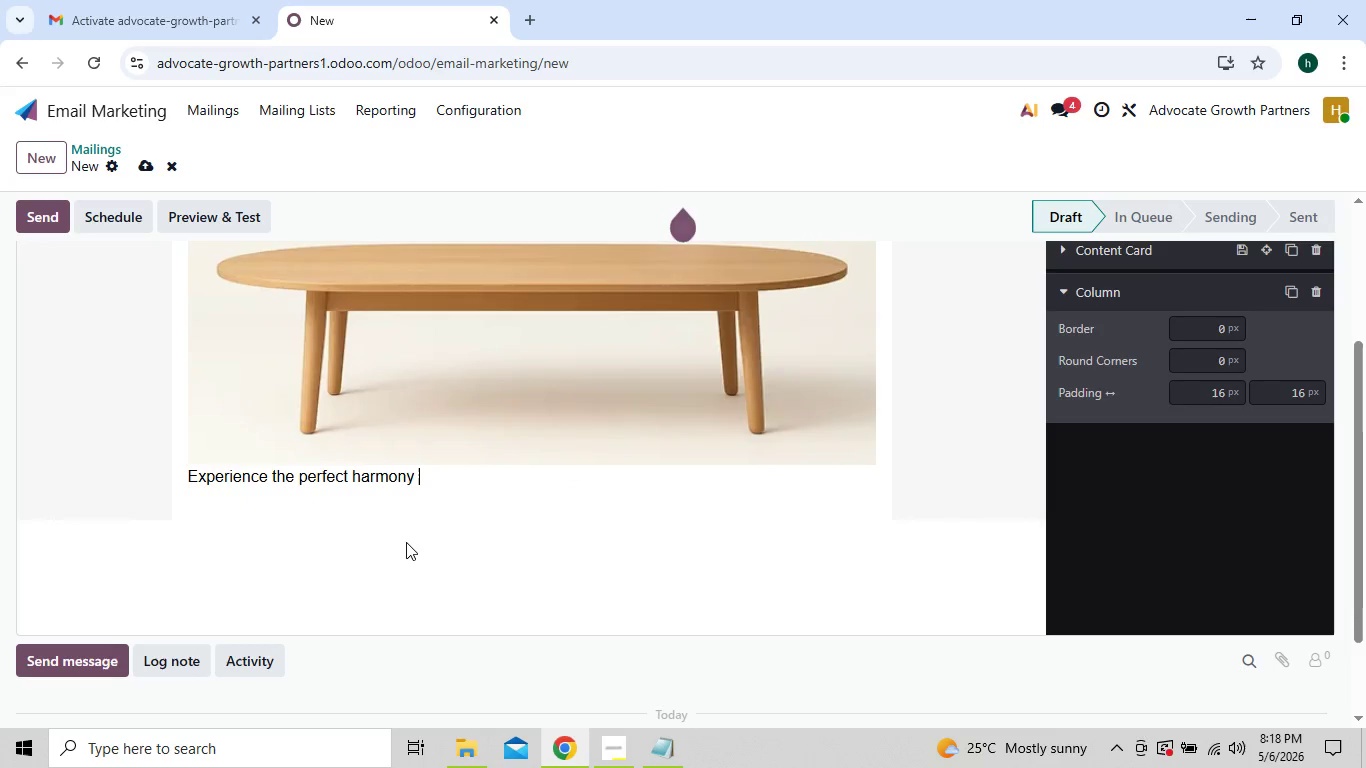 
key(Backspace)
 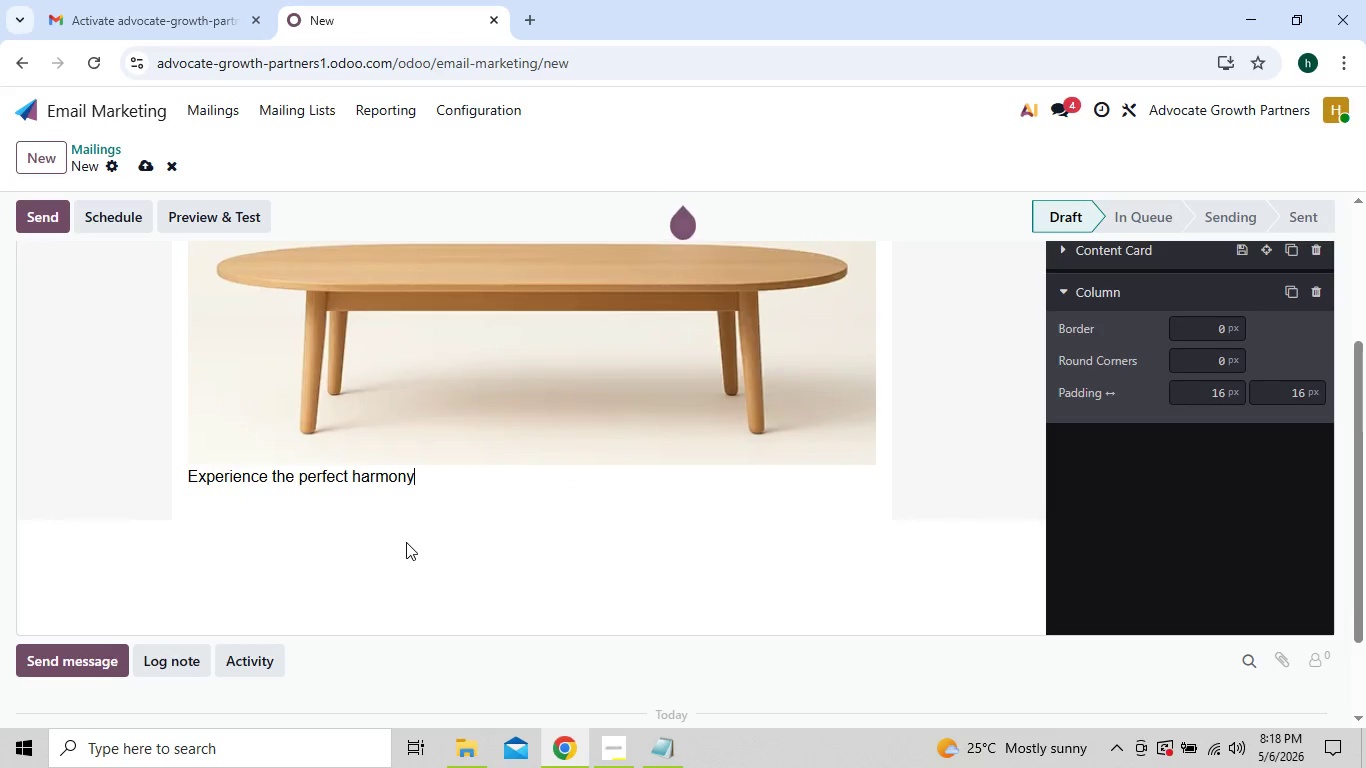 
key(Backspace)
 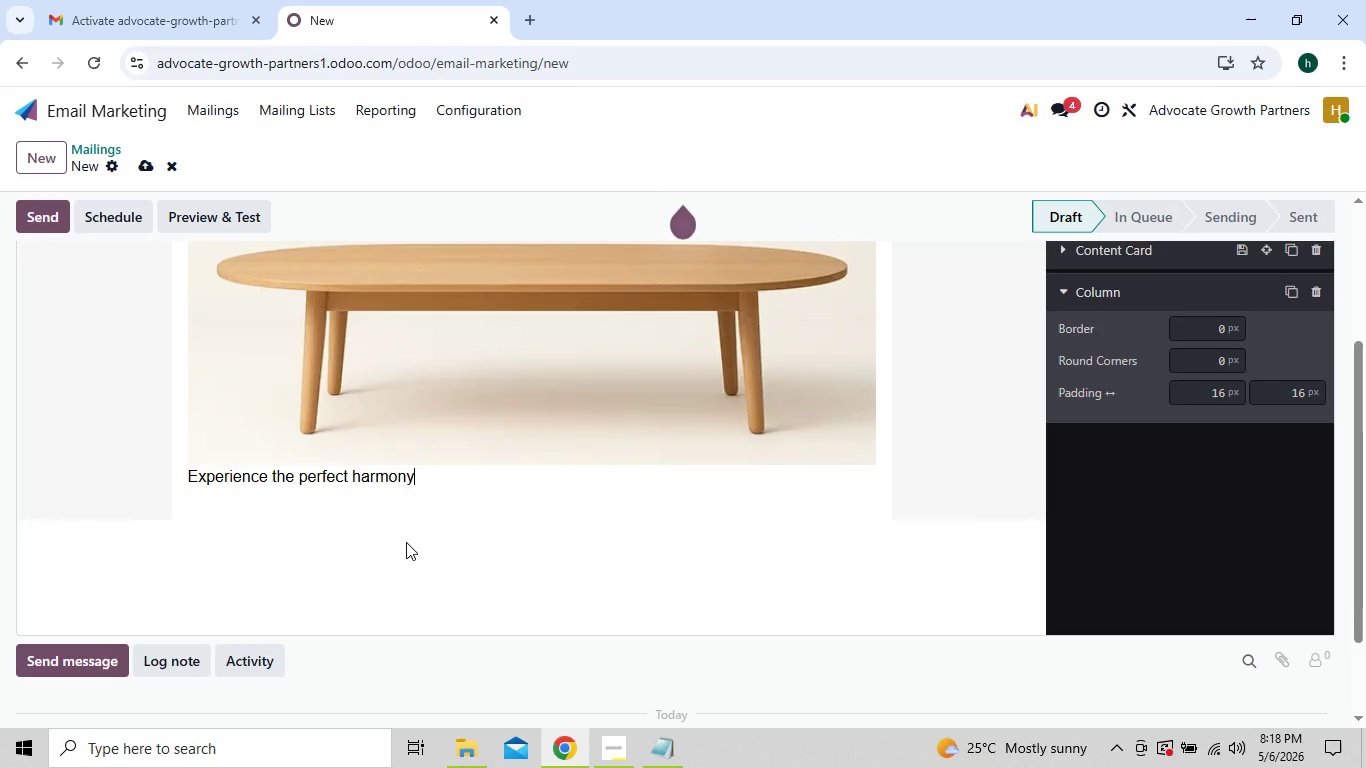 
key(Backspace)
 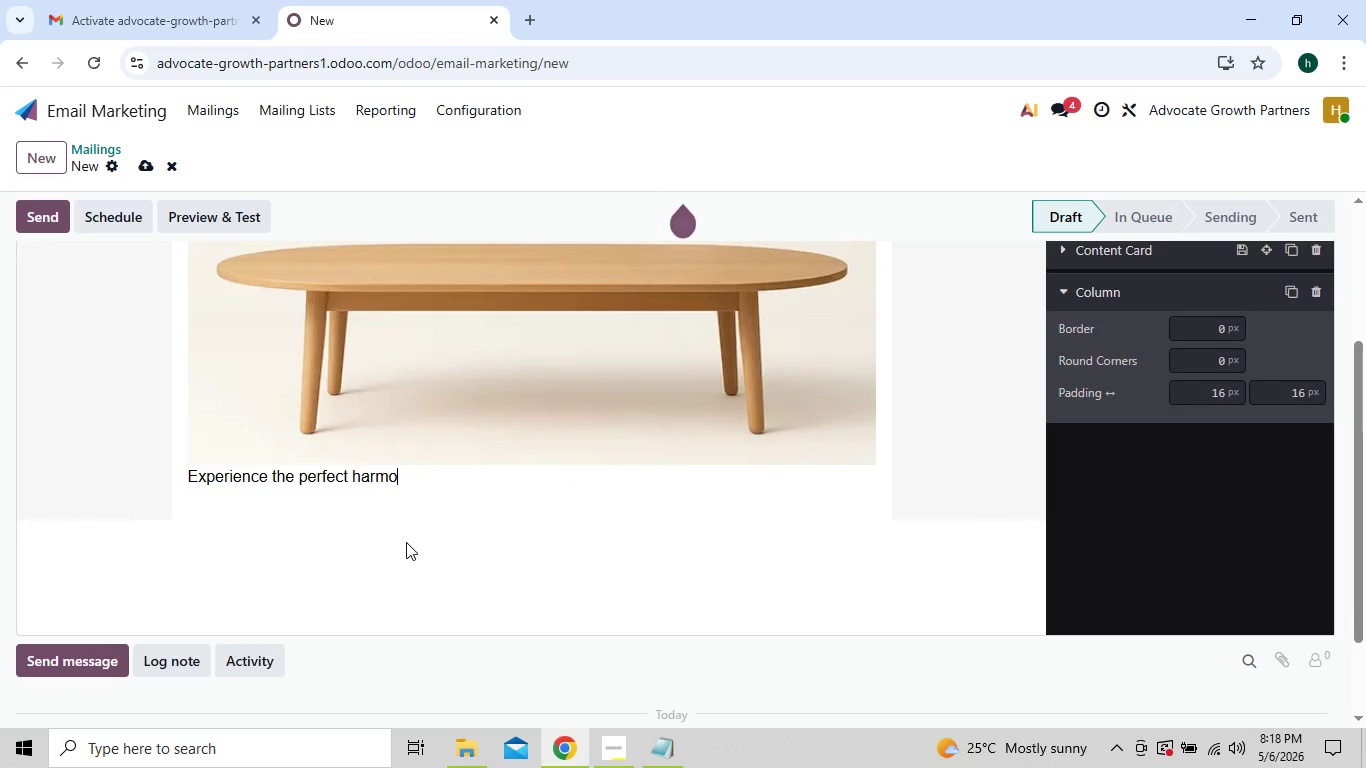 
key(Backspace)
 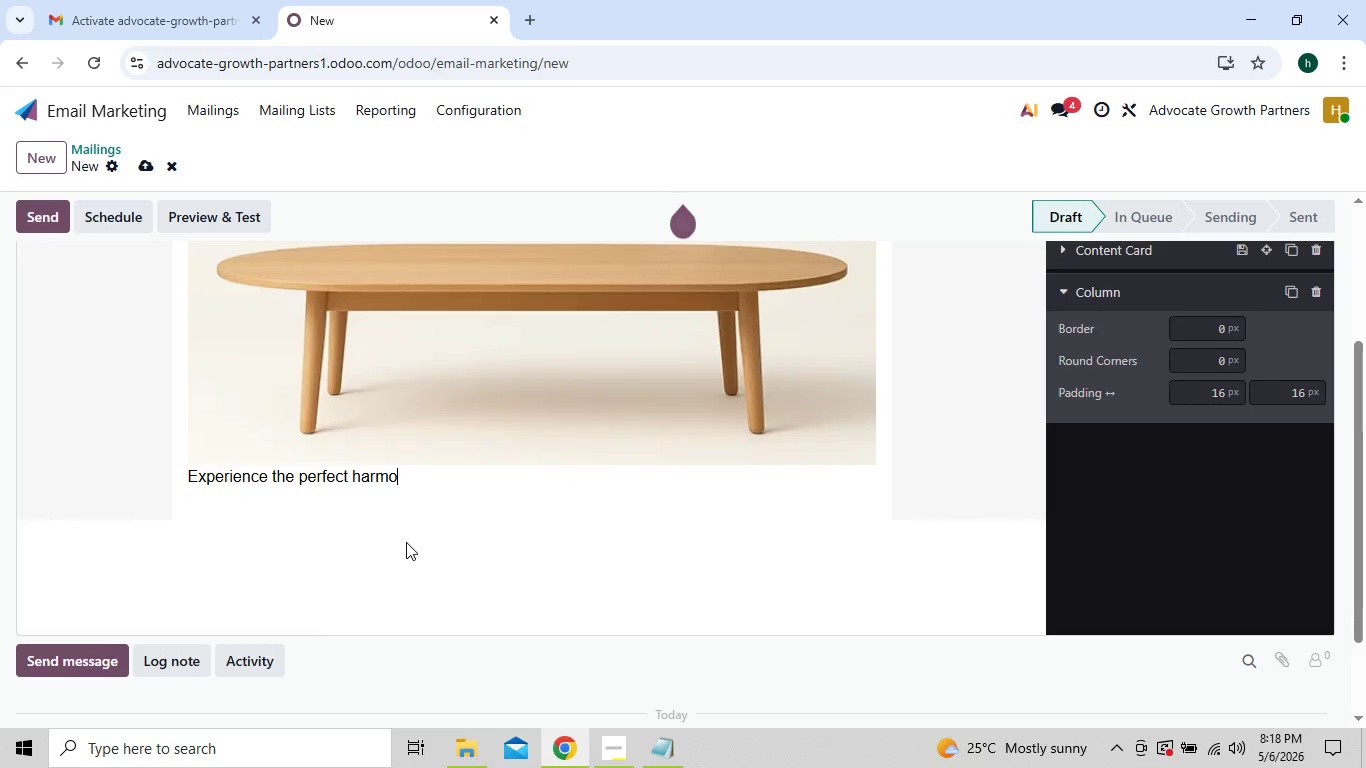 
key(Backspace)
 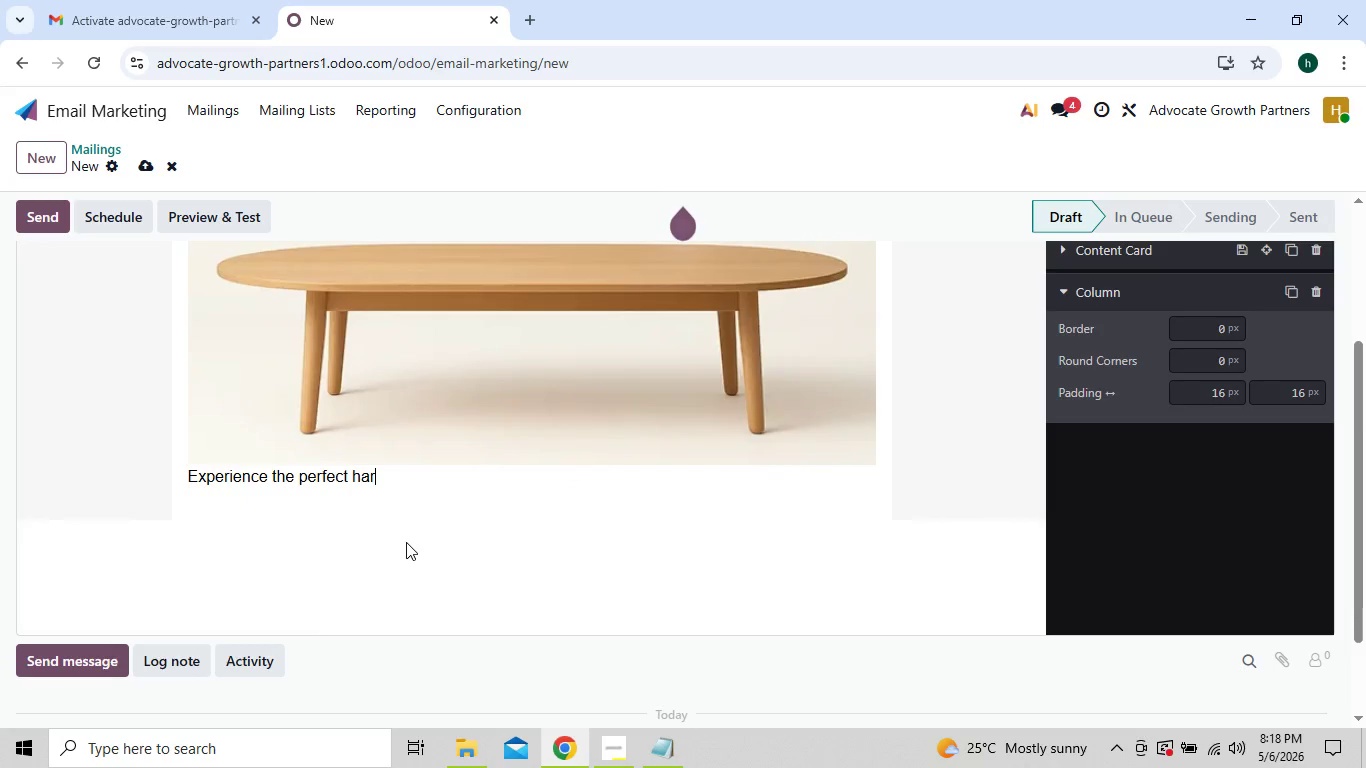 
key(Backspace)
 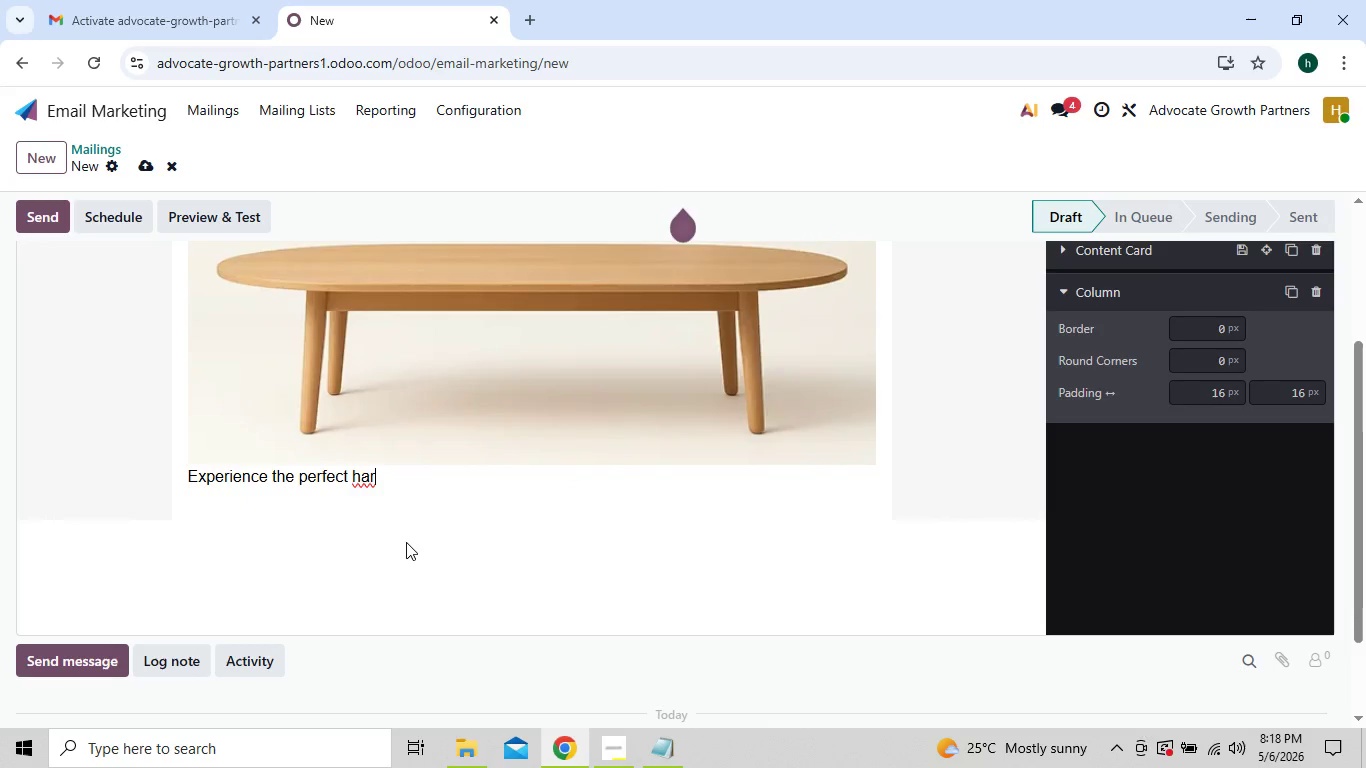 
key(Backspace)
 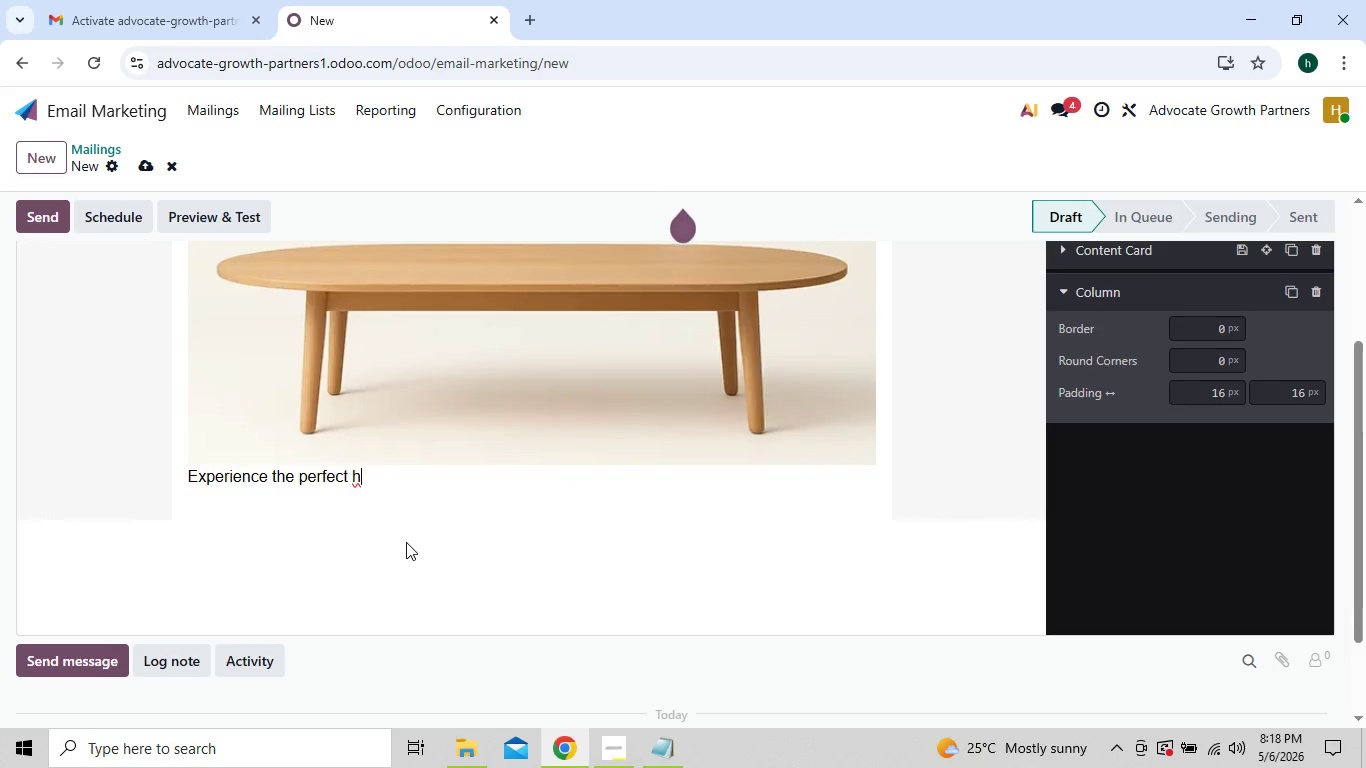 
key(Backspace)
 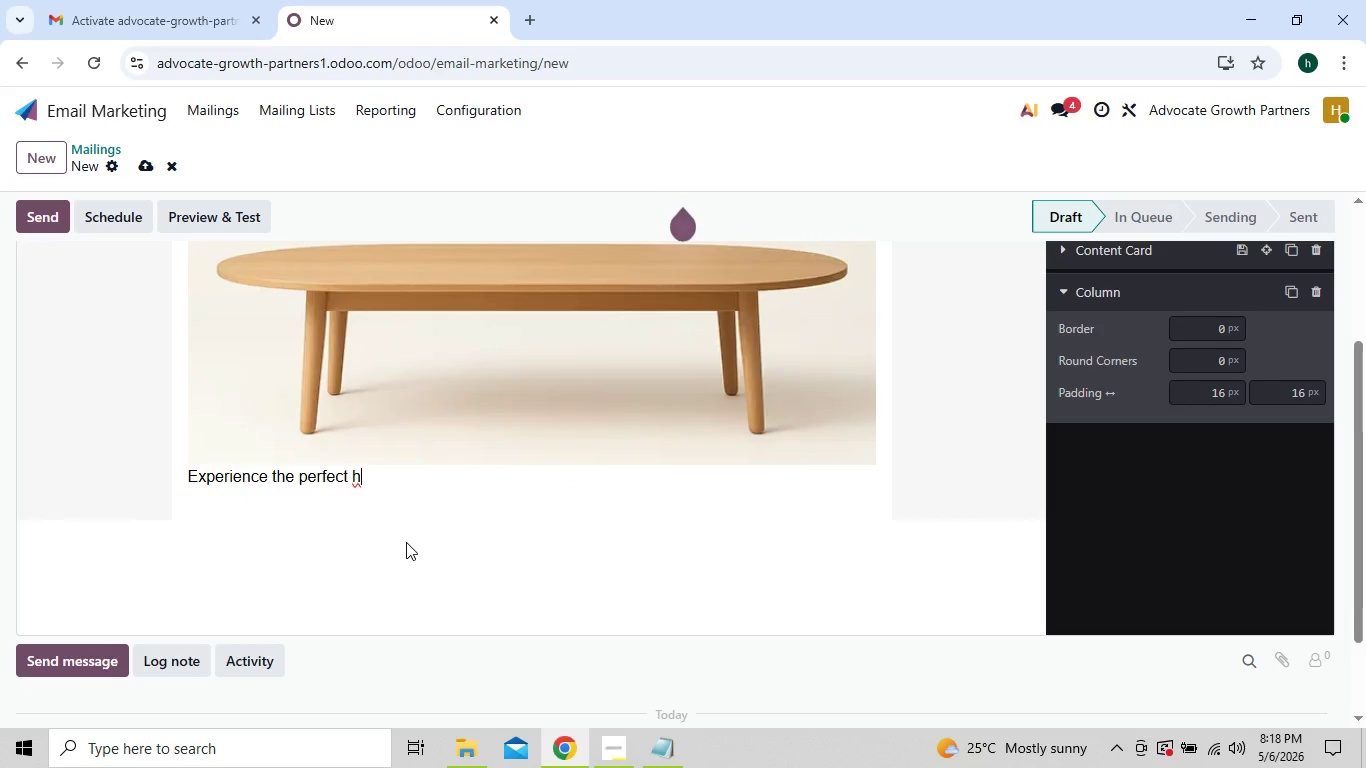 
key(Backspace)
 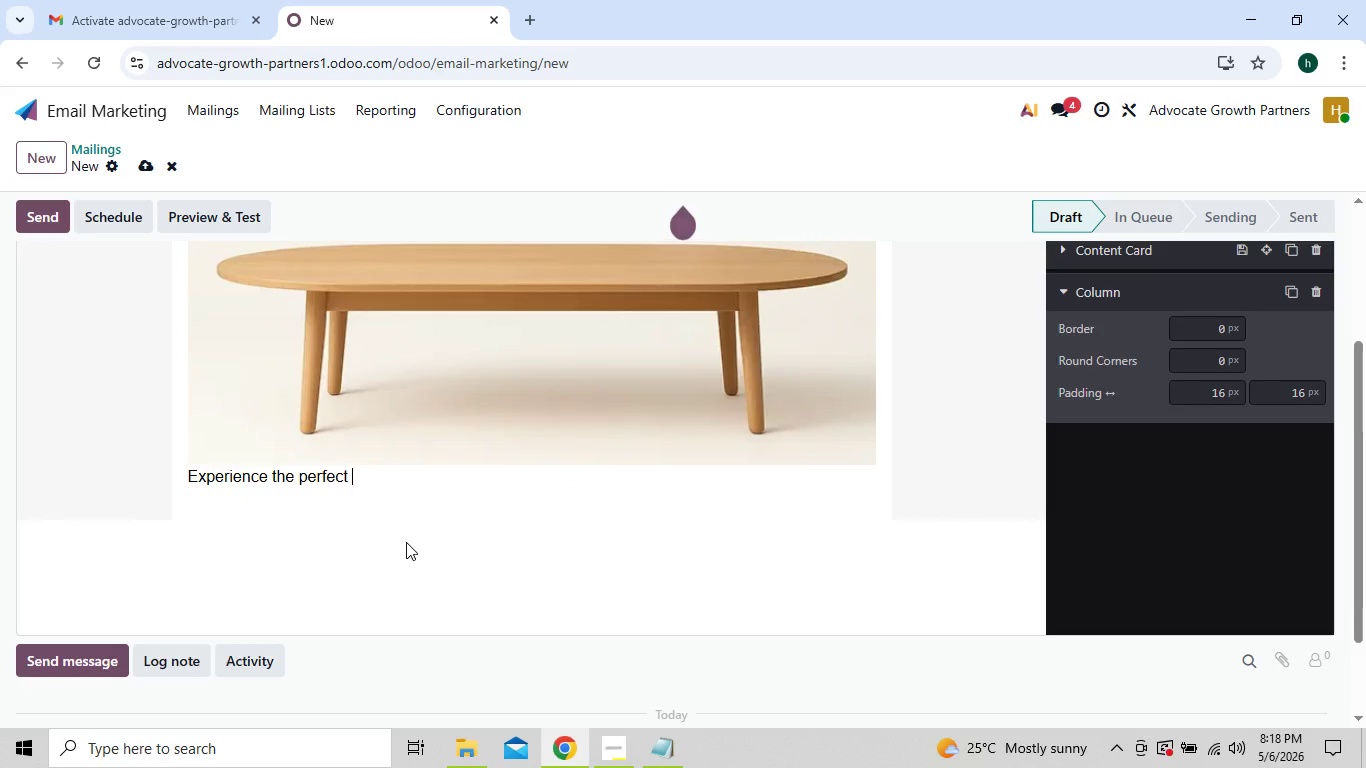 
key(Backspace)
 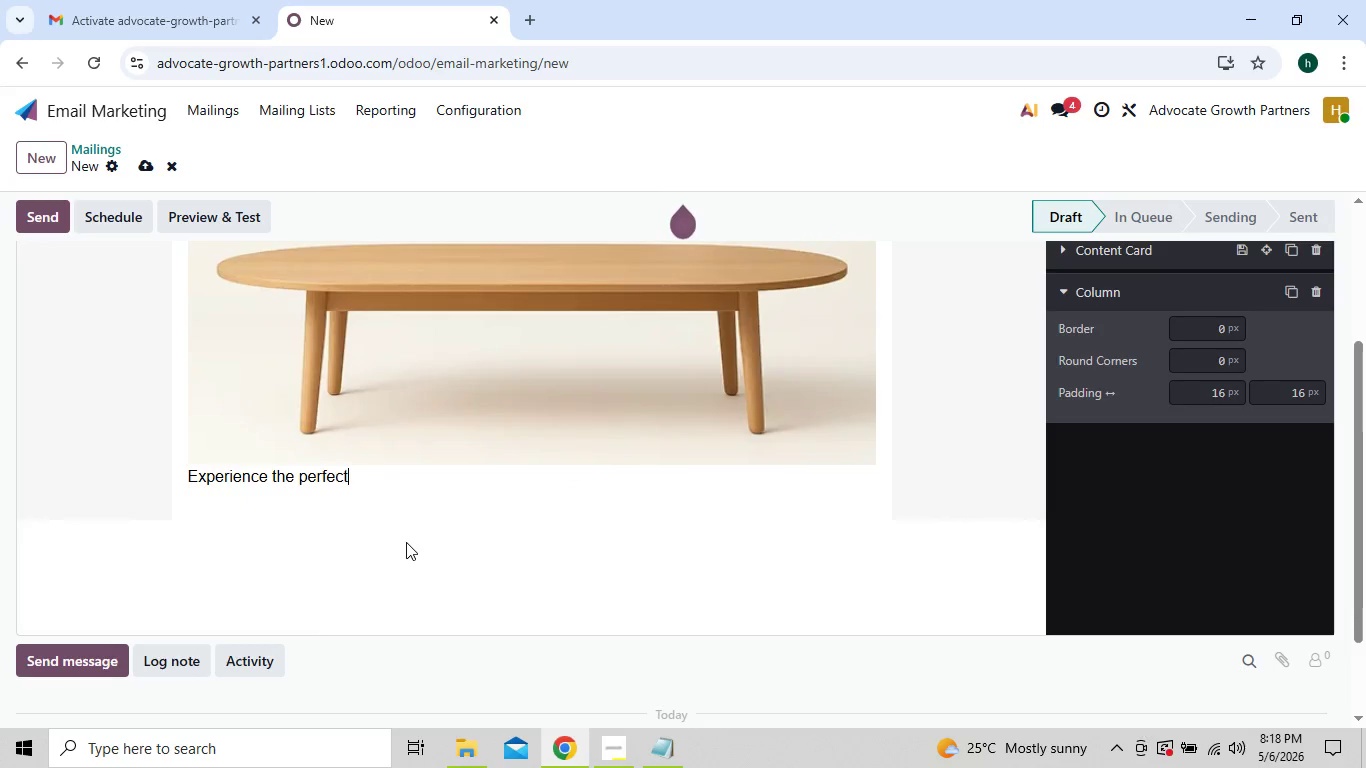 
key(Backspace)
 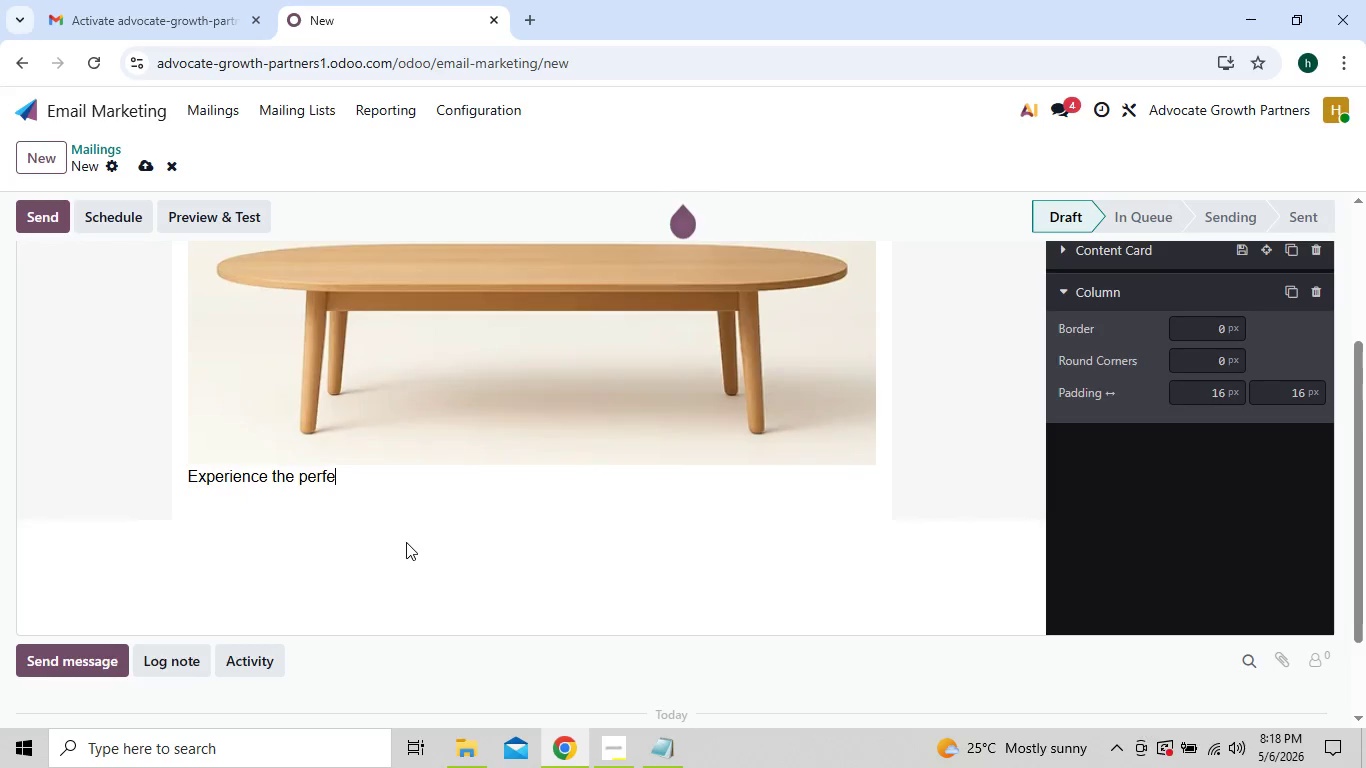 
key(Backspace)
 